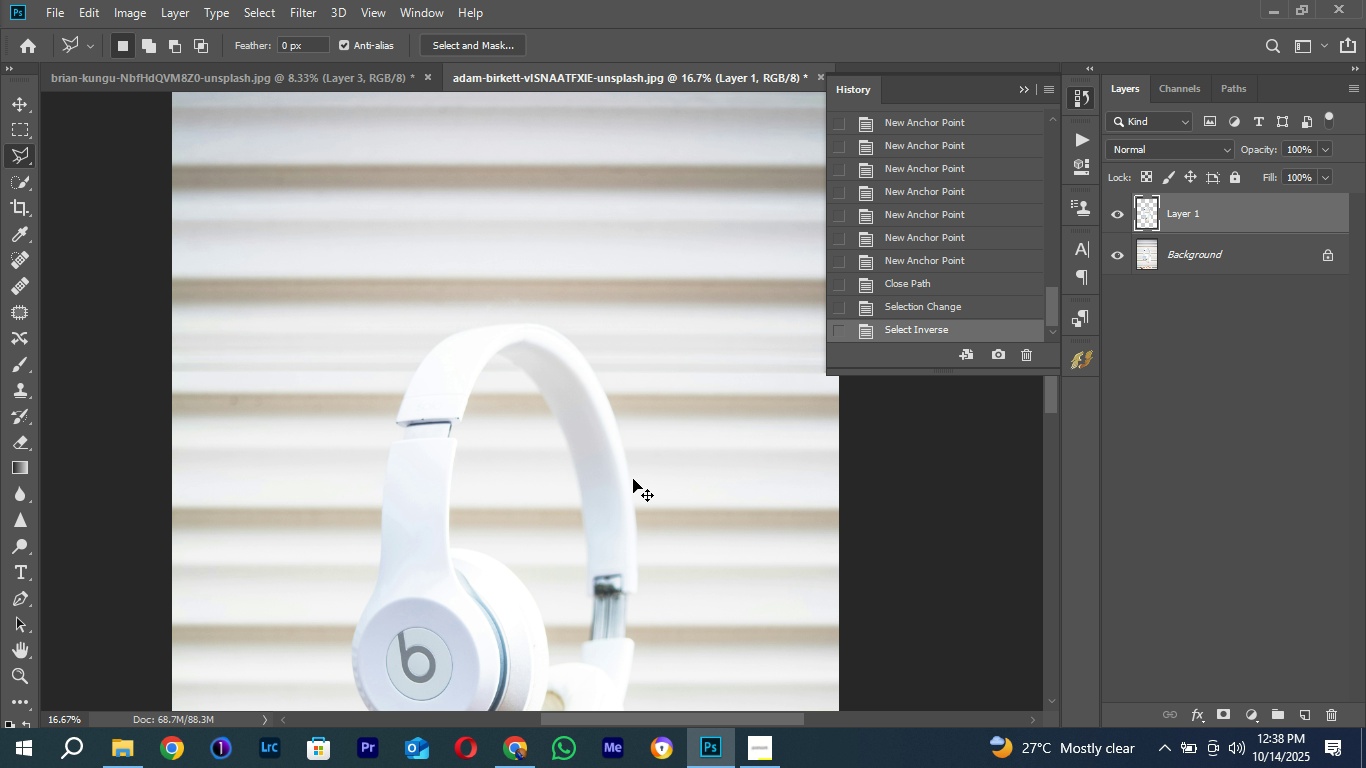 
key(Control+Minus)
 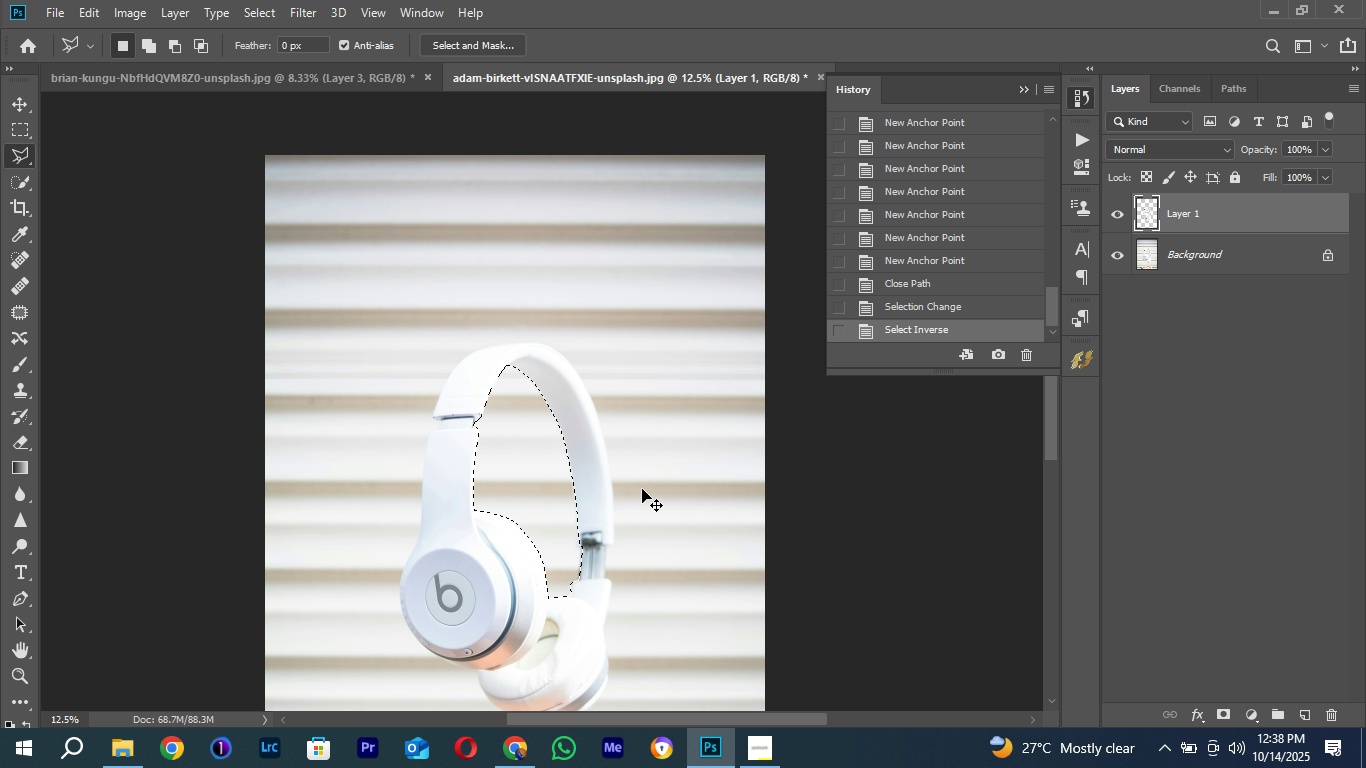 
key(Control+Equal)
 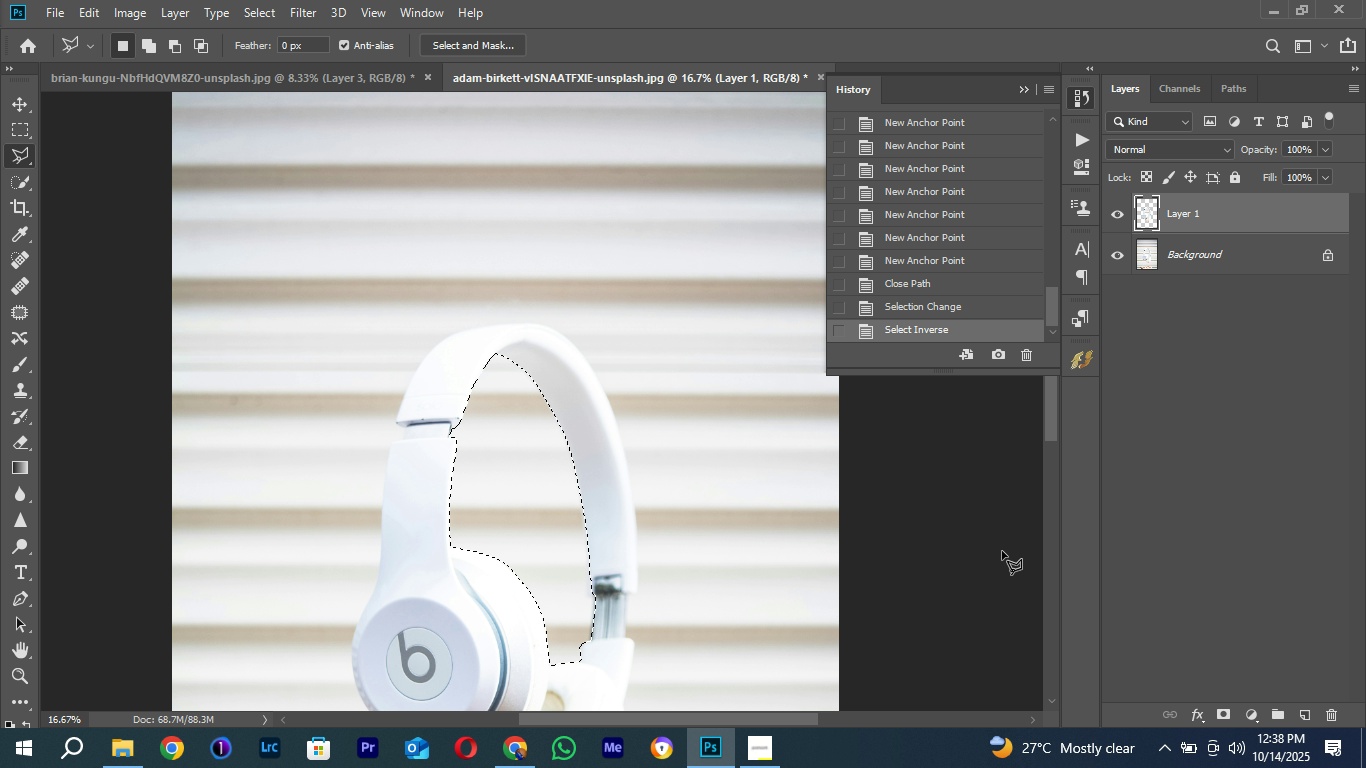 
key(Backspace)
 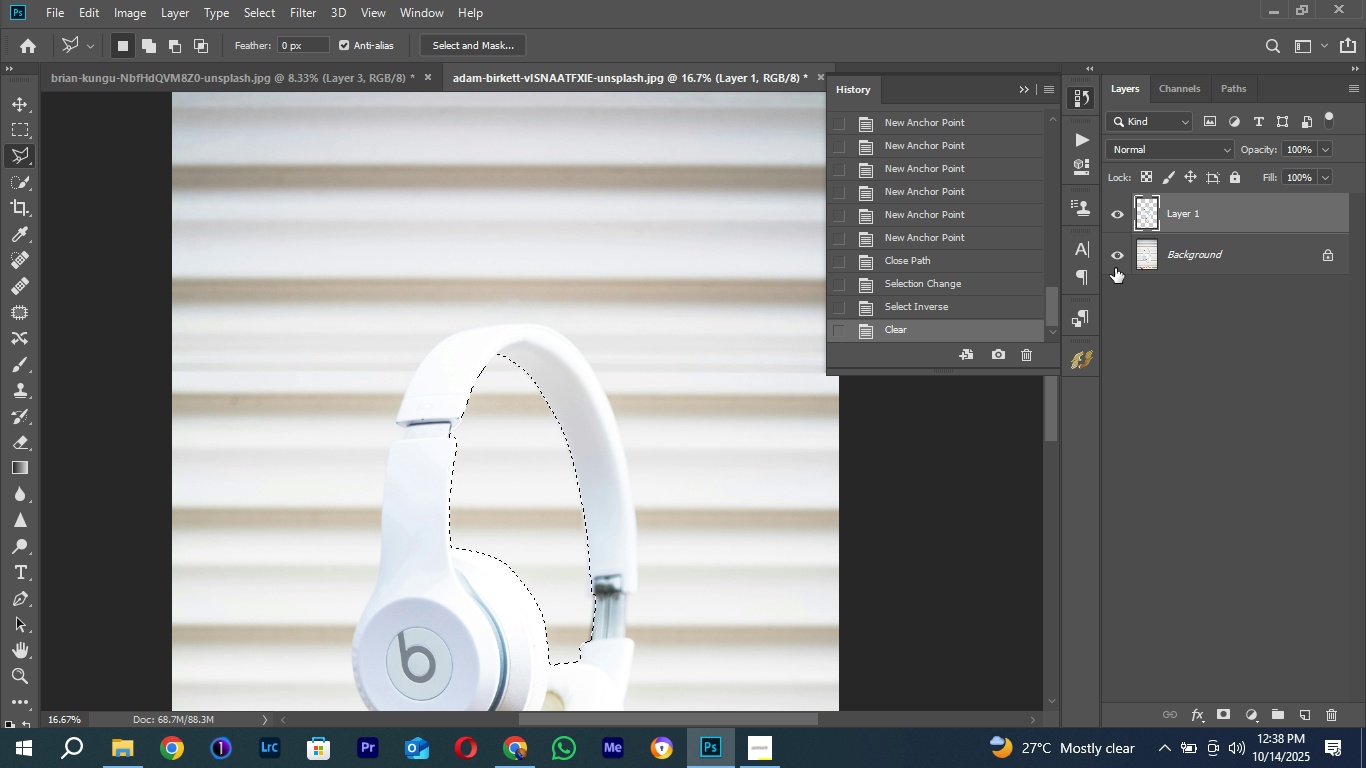 
left_click([1115, 264])
 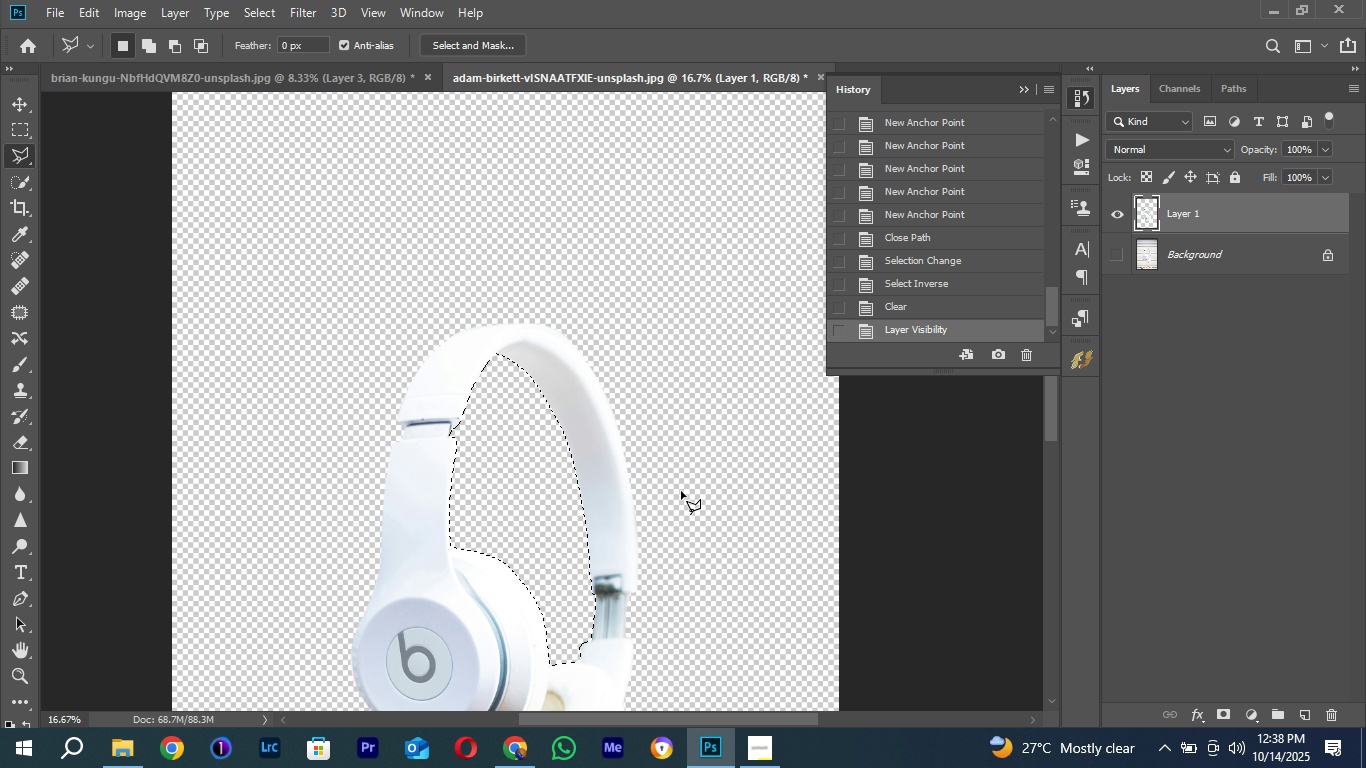 
key(Control+D)
 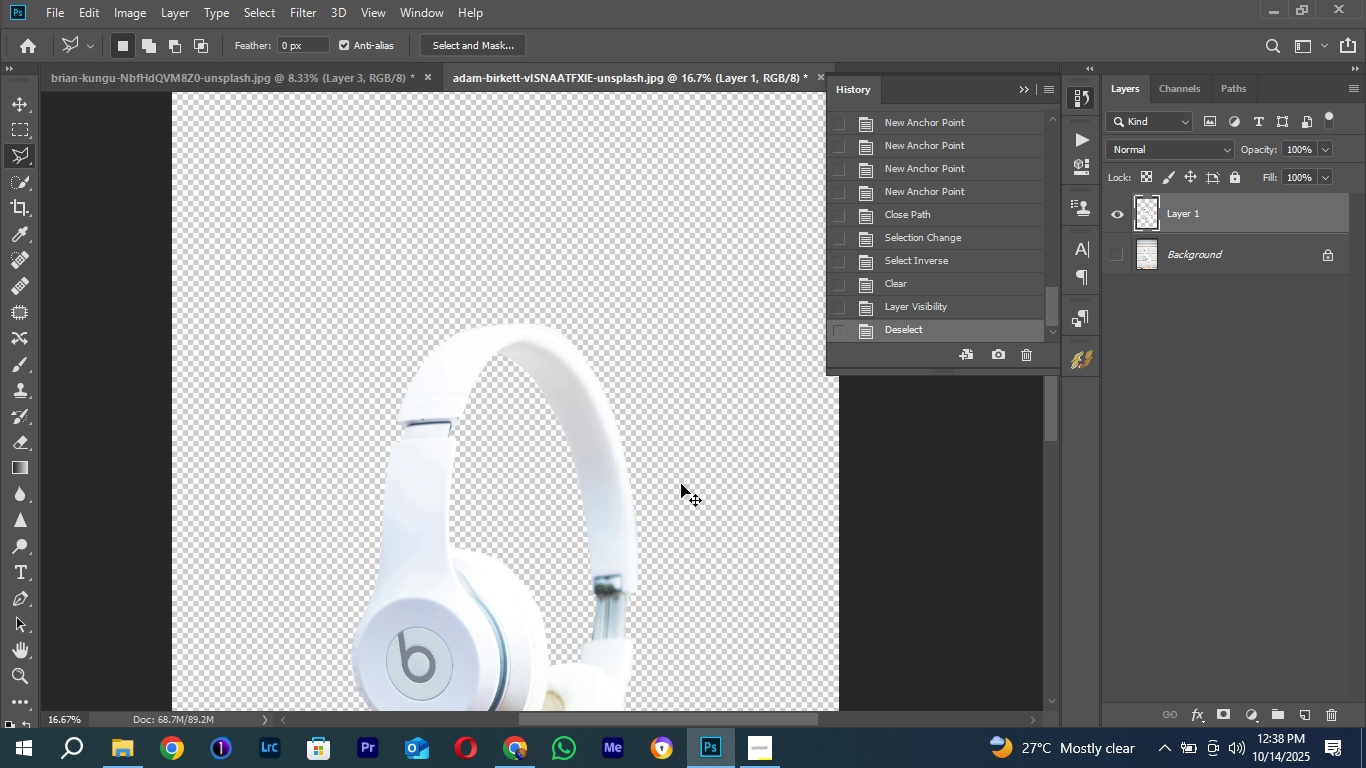 
key(Control+Minus)
 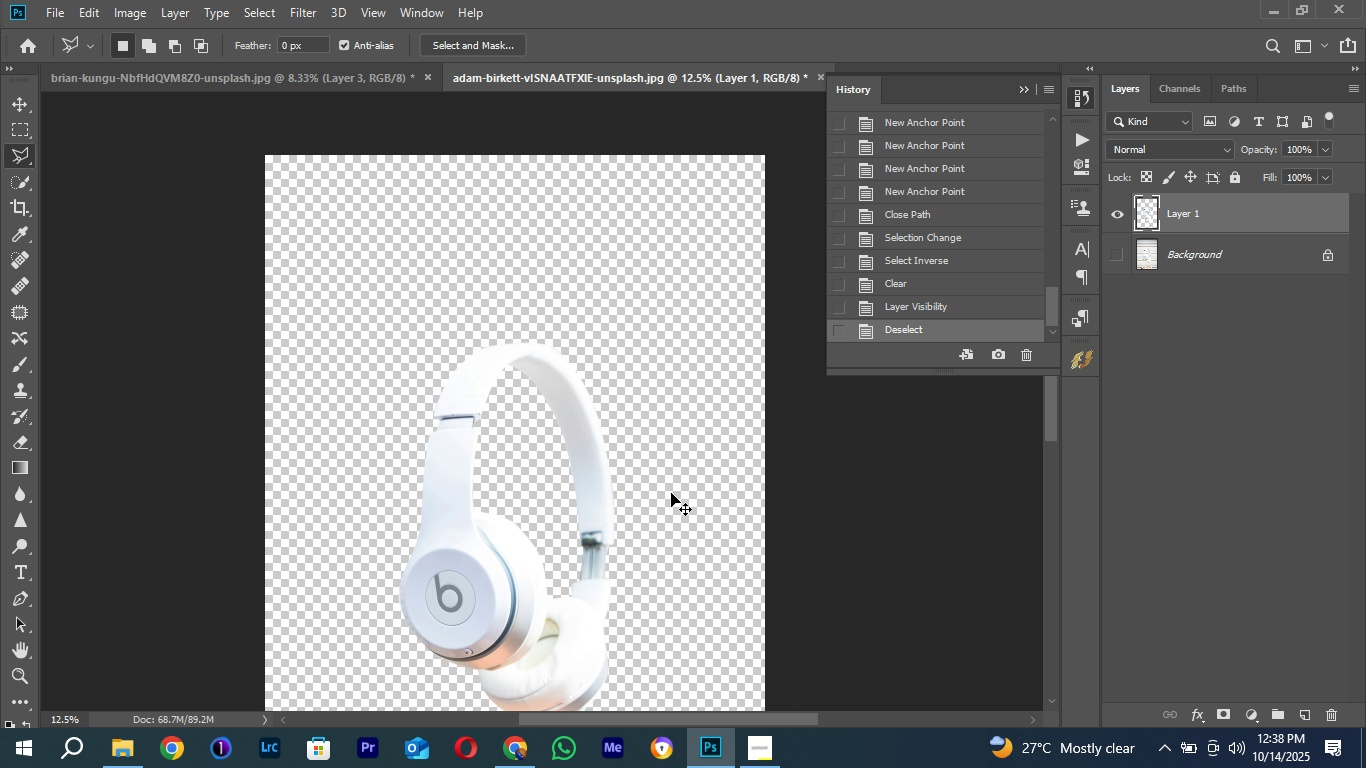 
key(Control+Minus)
 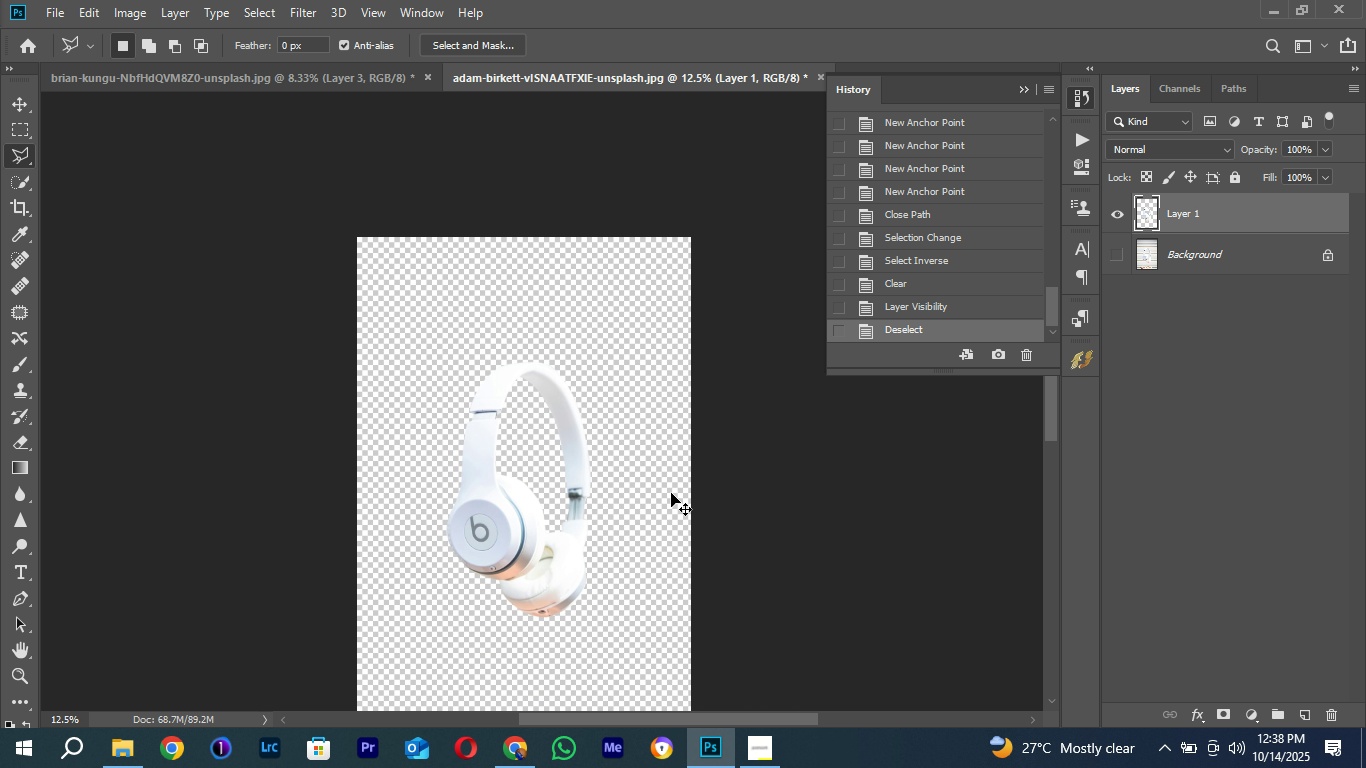 
key(Control+Minus)
 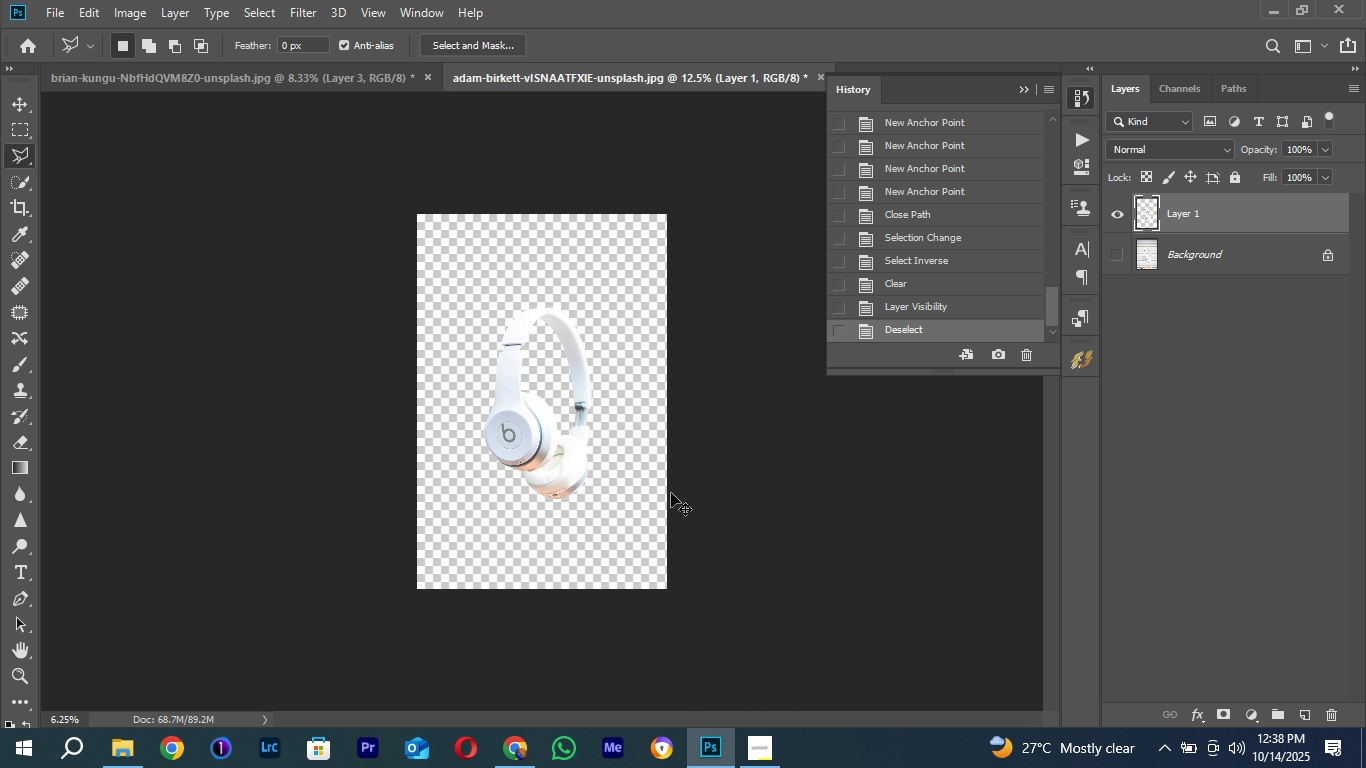 
key(Control+Equal)
 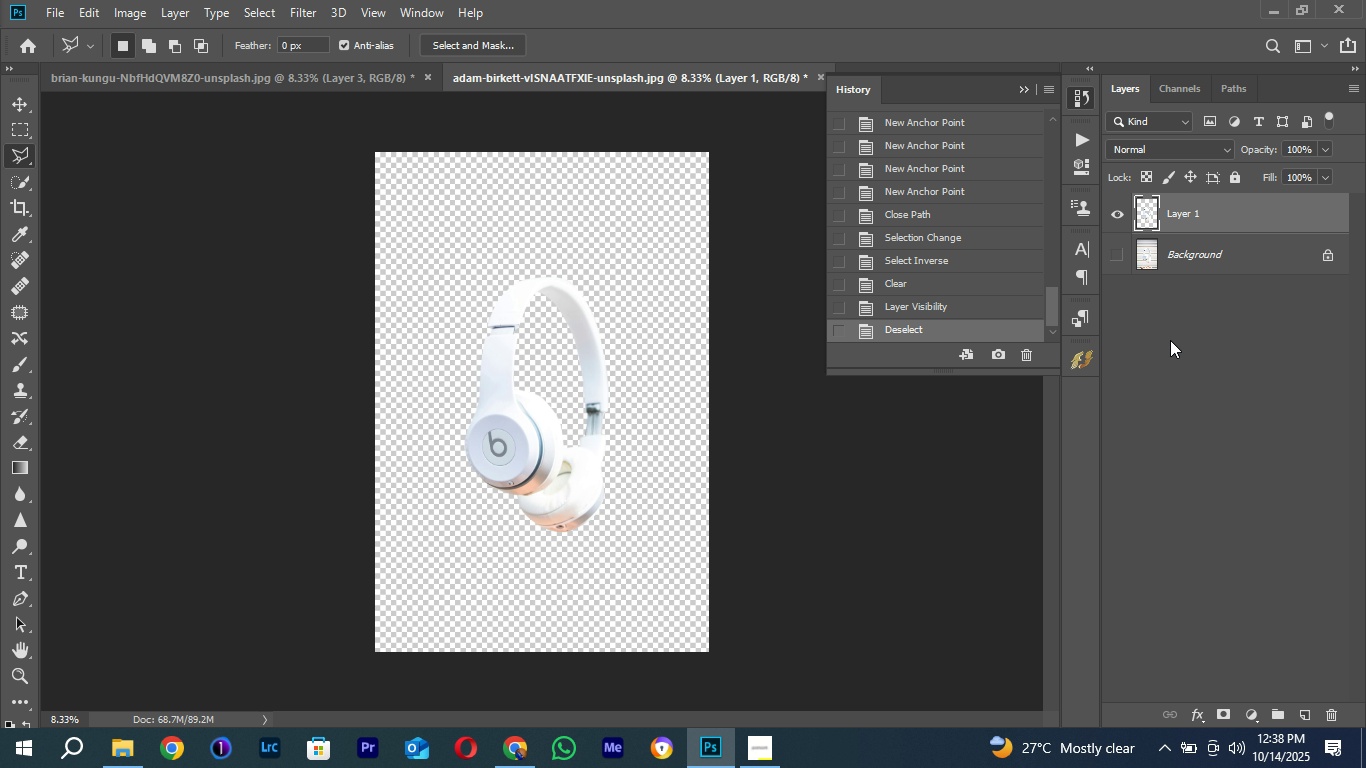 
key(Control+Equal)
 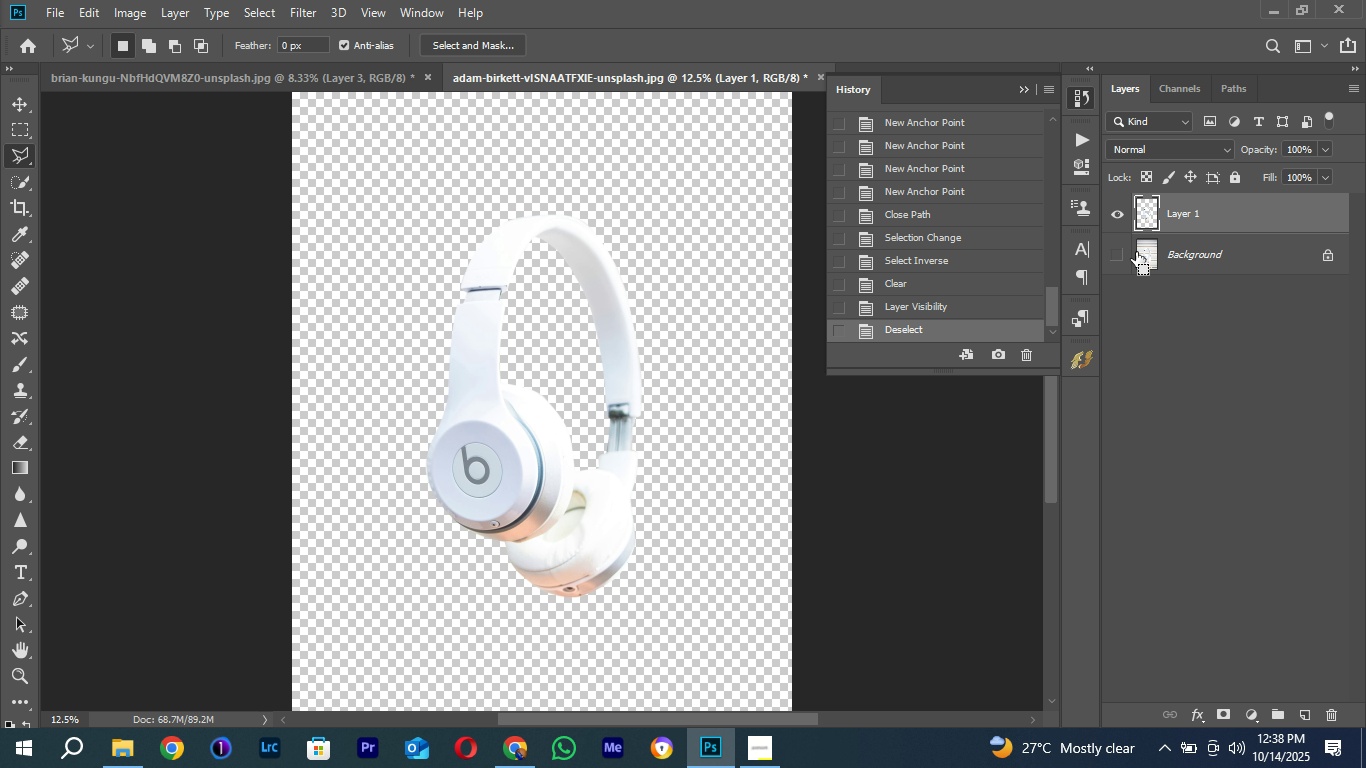 
key(Control+Minus)
 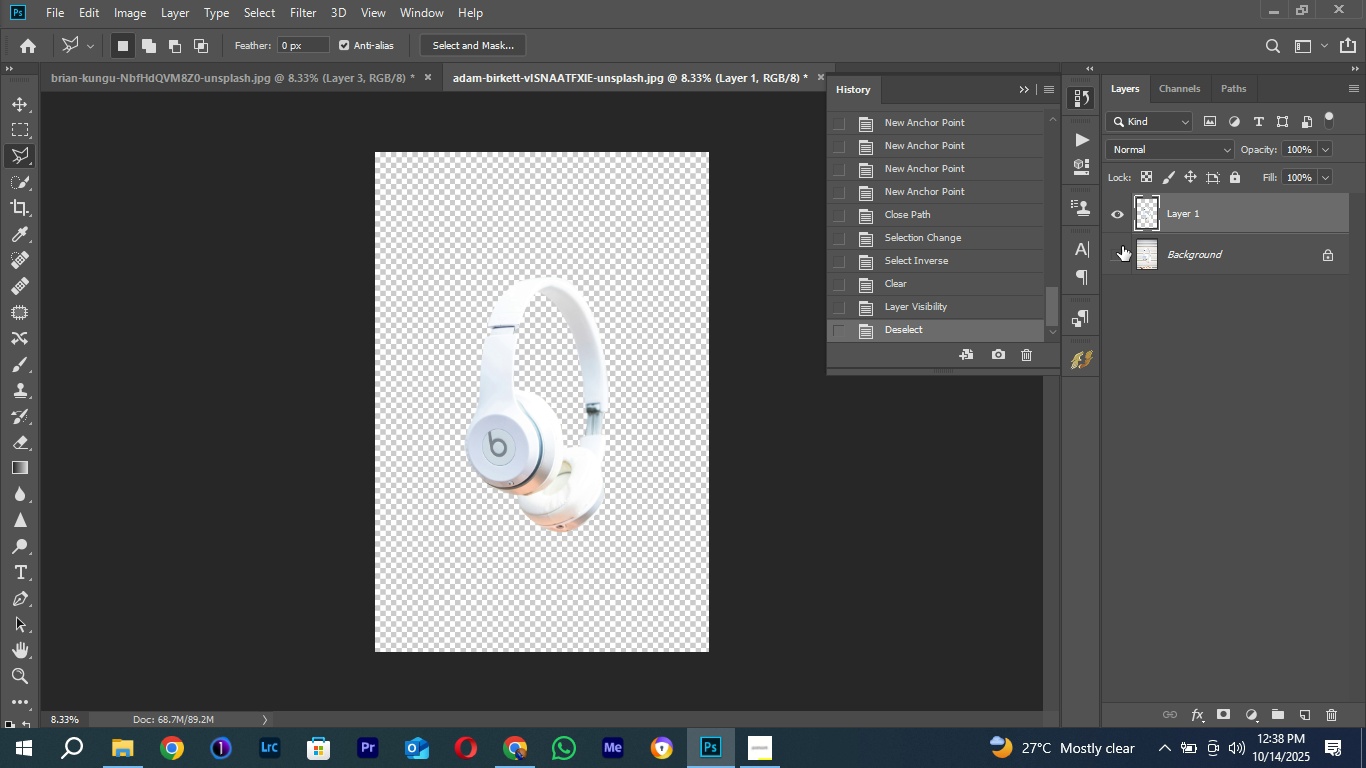 
key(Control+Equal)
 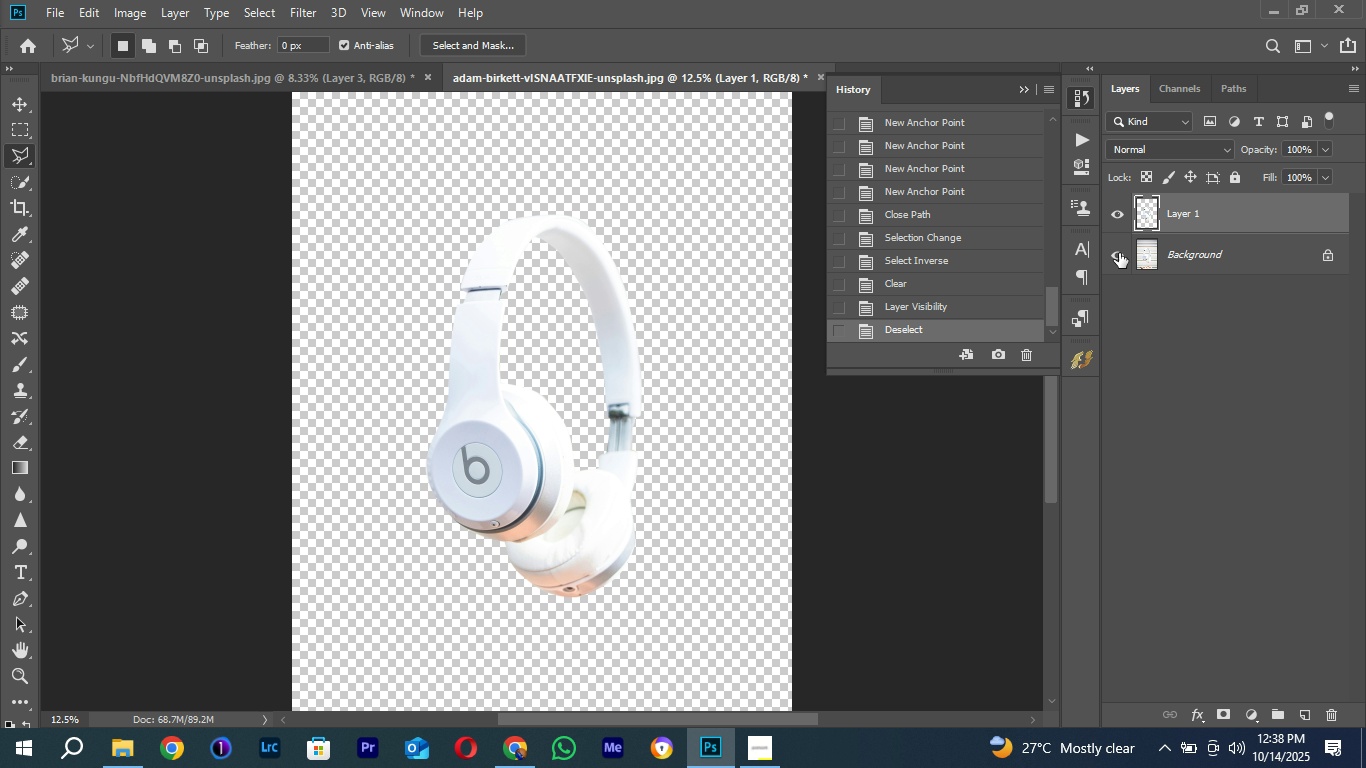 
left_click([1119, 253])
 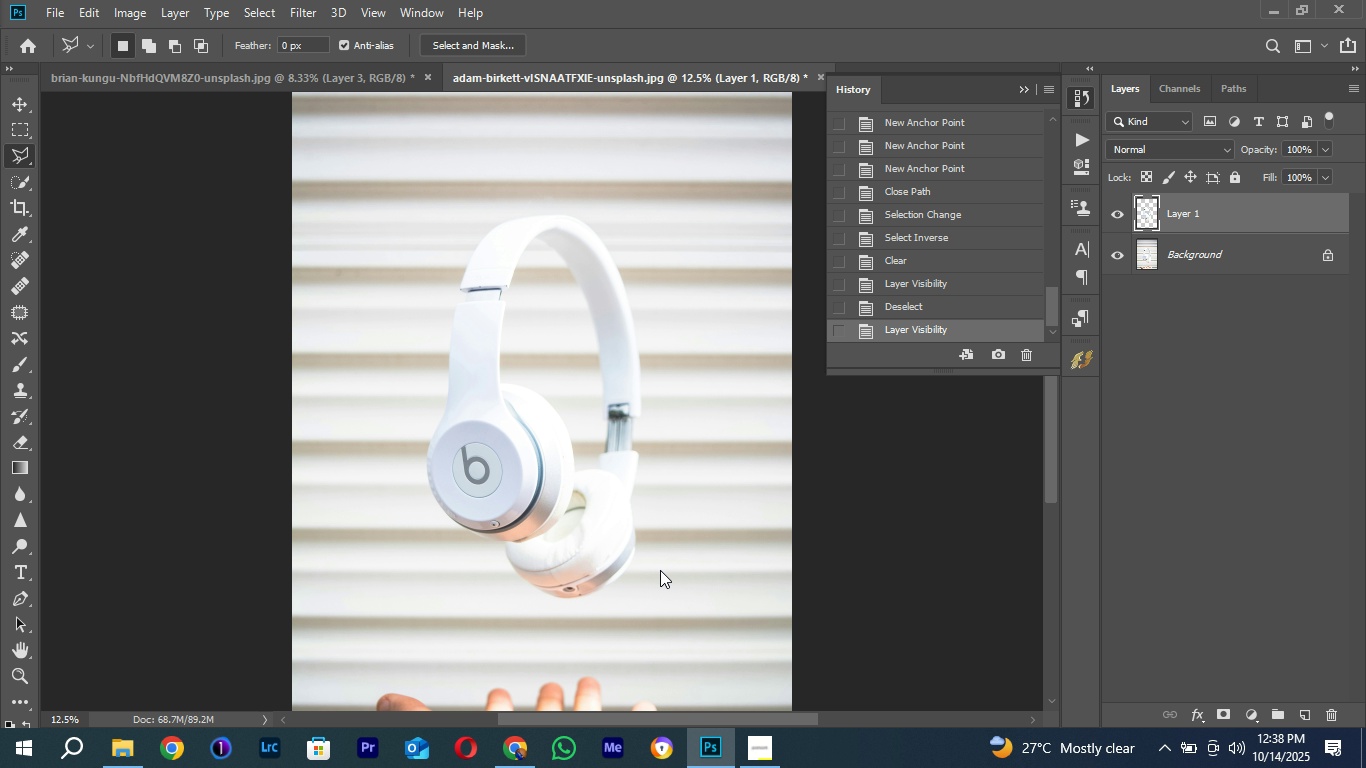 
key(Control+Minus)
 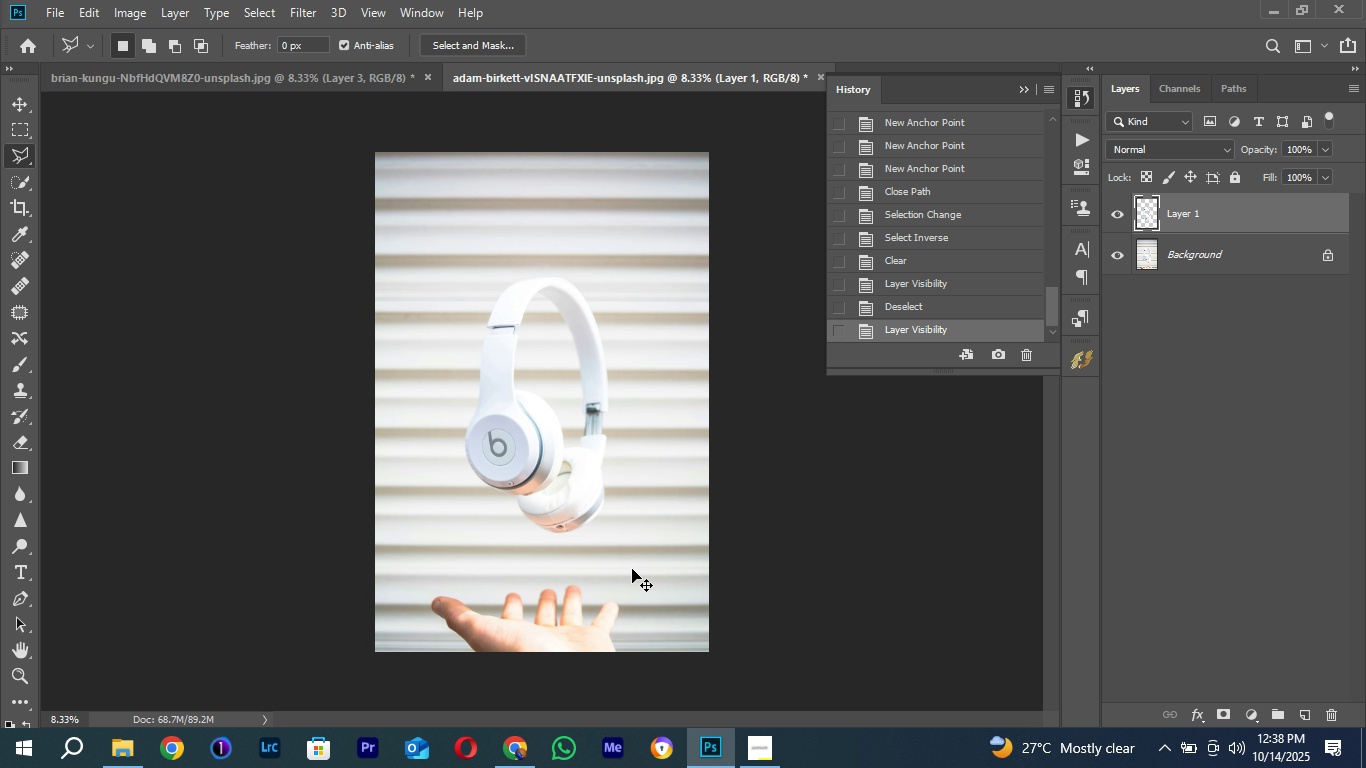 
key(Control+Minus)
 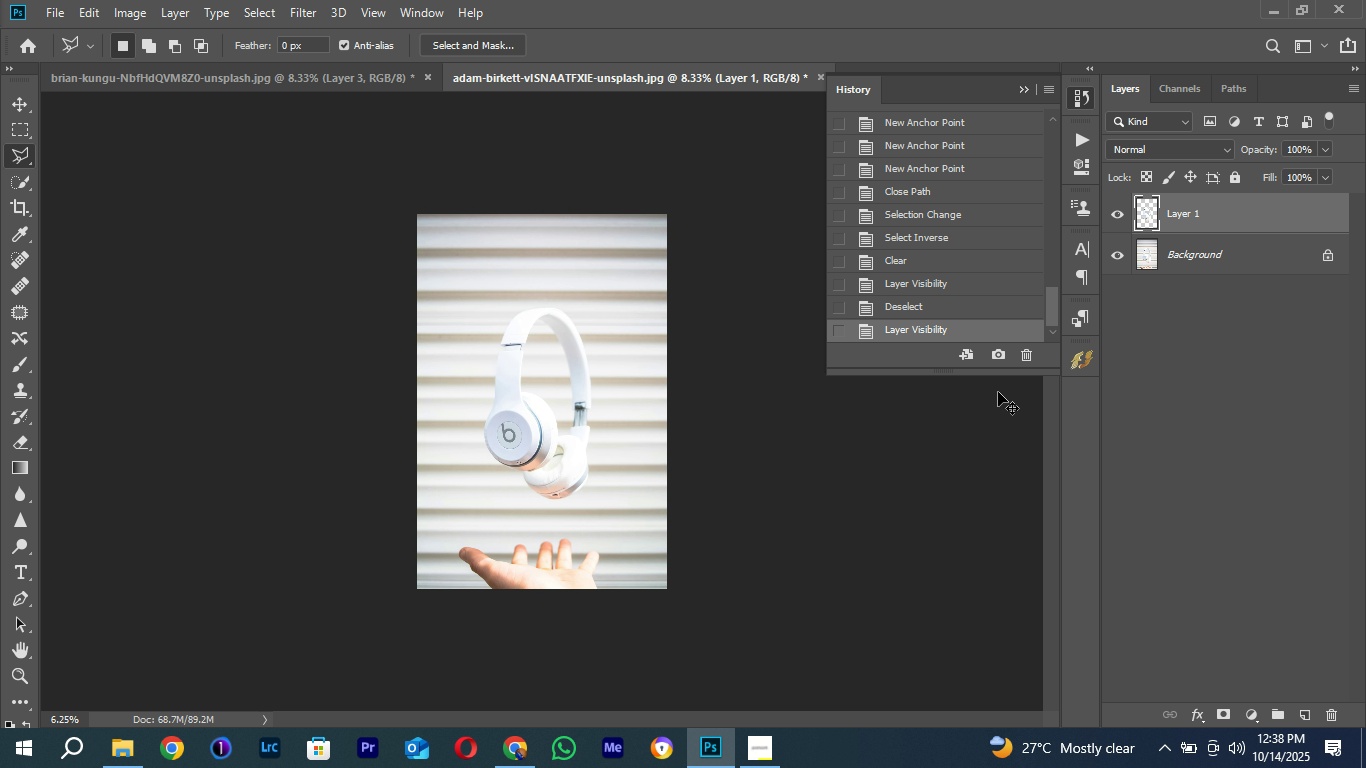 
key(Control+Equal)
 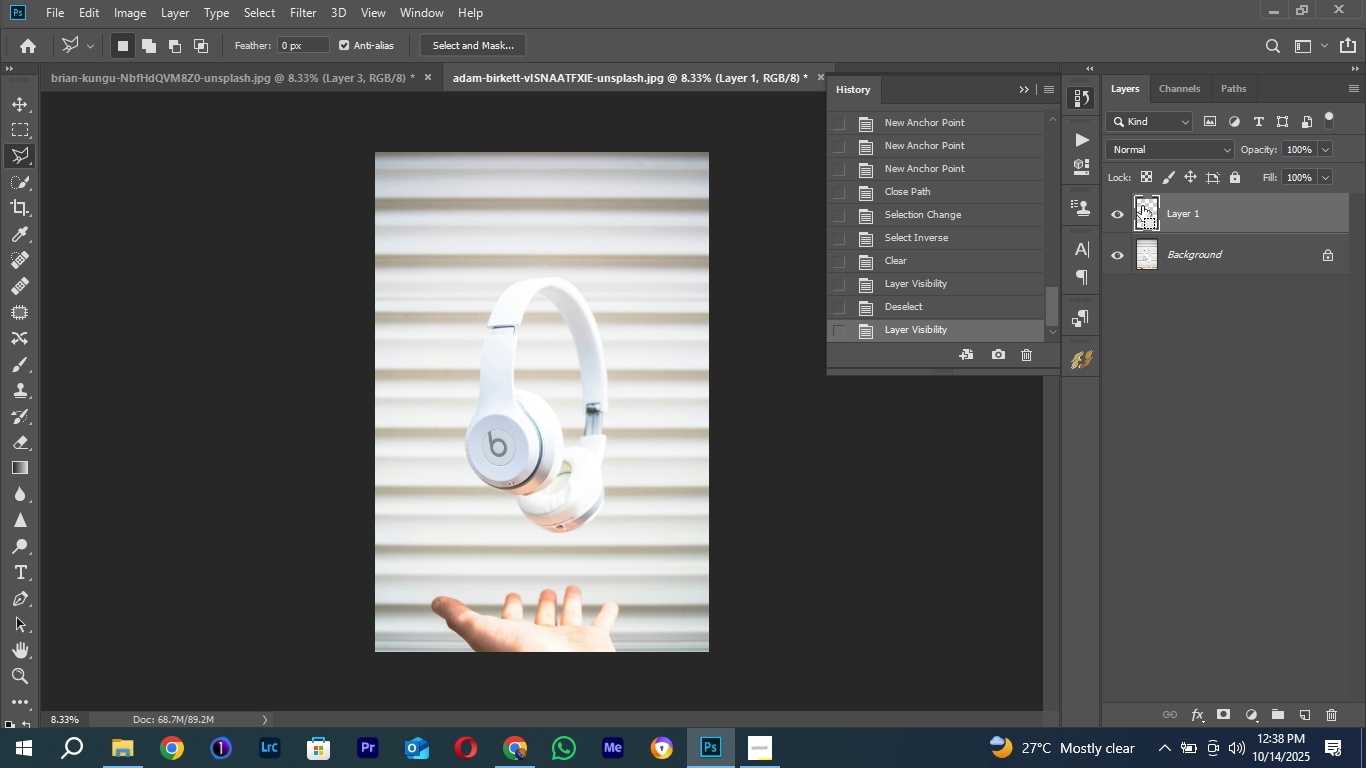 
hold_key(key=ControlLeft, duration=0.36)
left_click([1142, 207])
 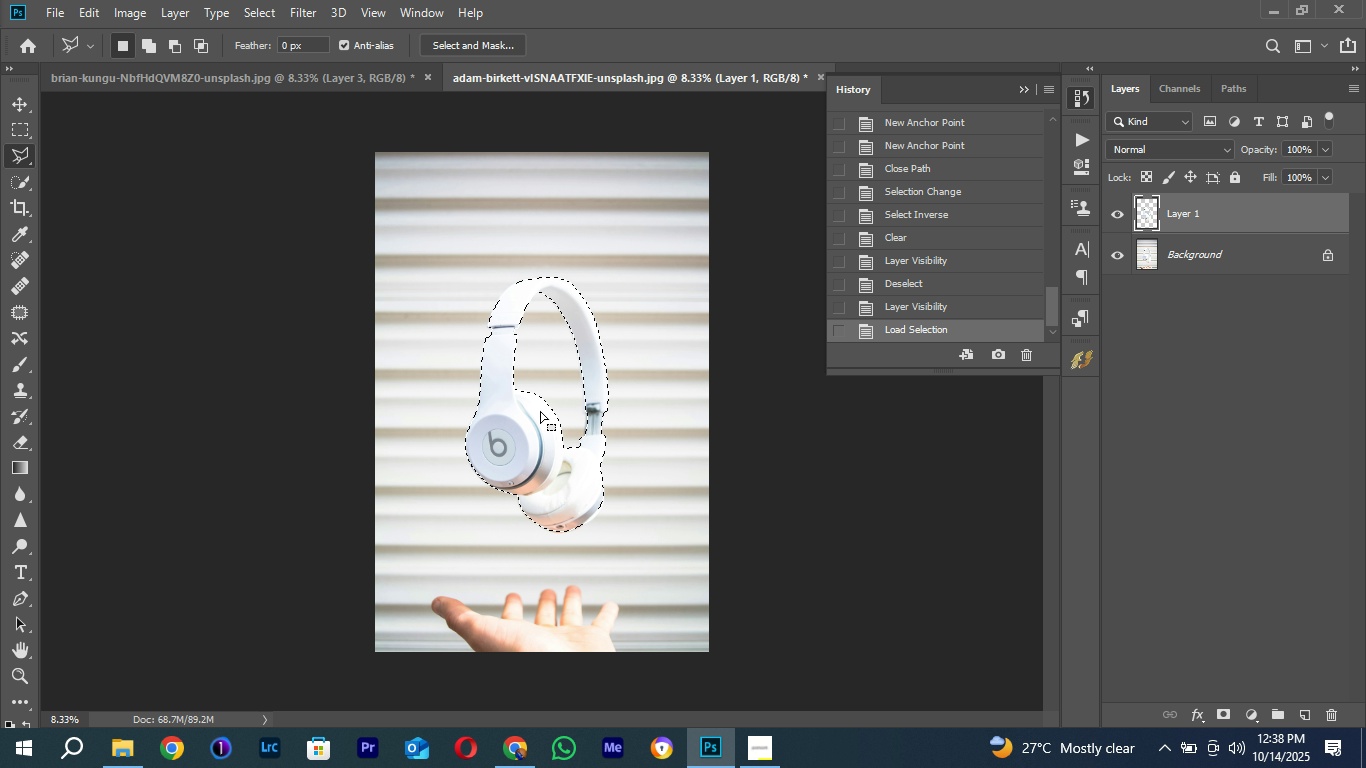 
key(L)
 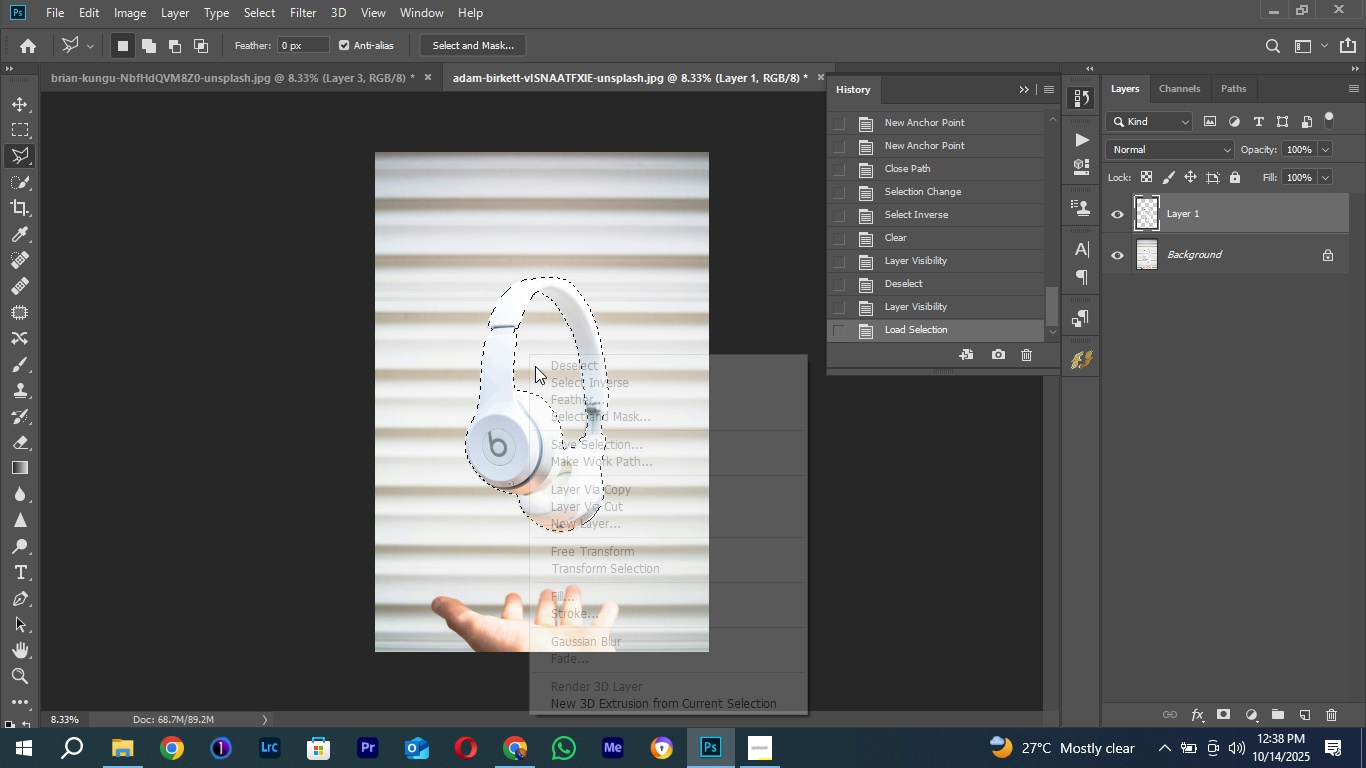 
right_click([529, 353])
 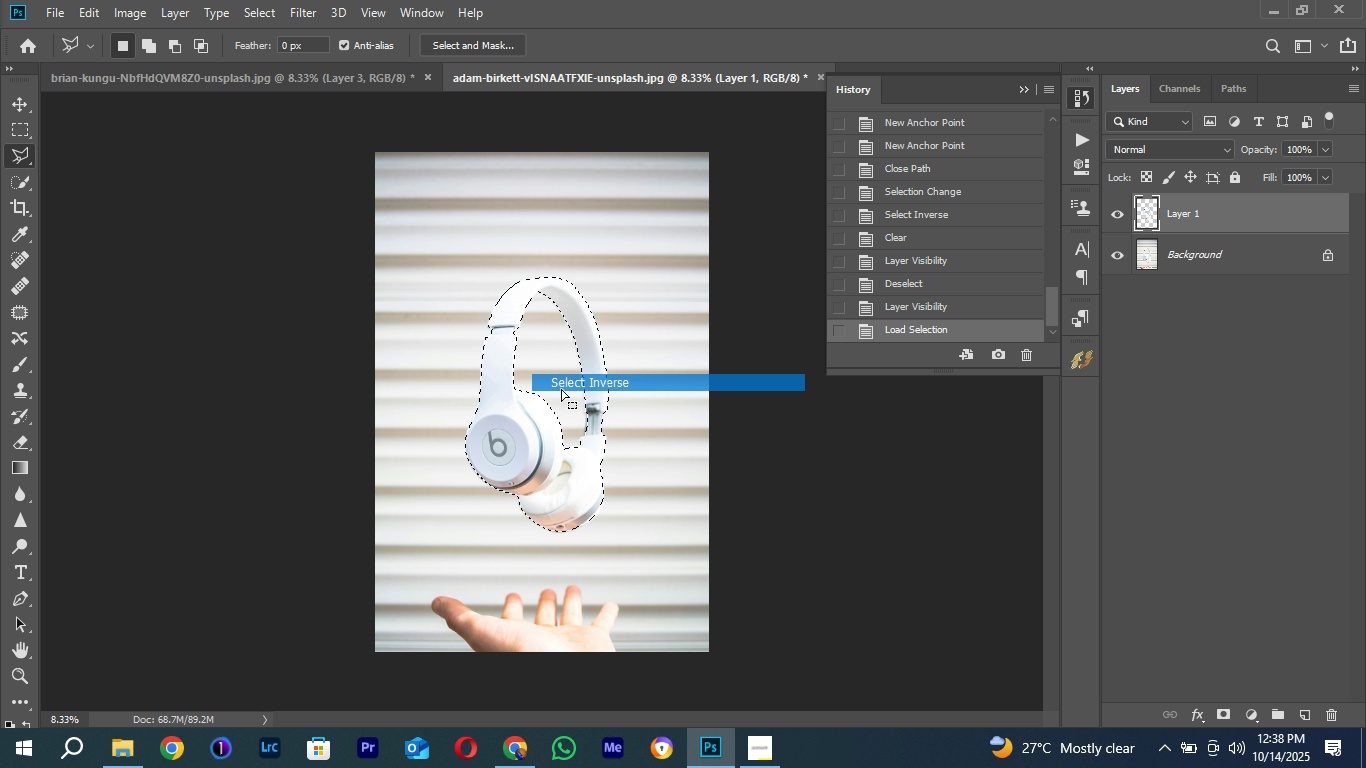 
left_click([560, 383])
 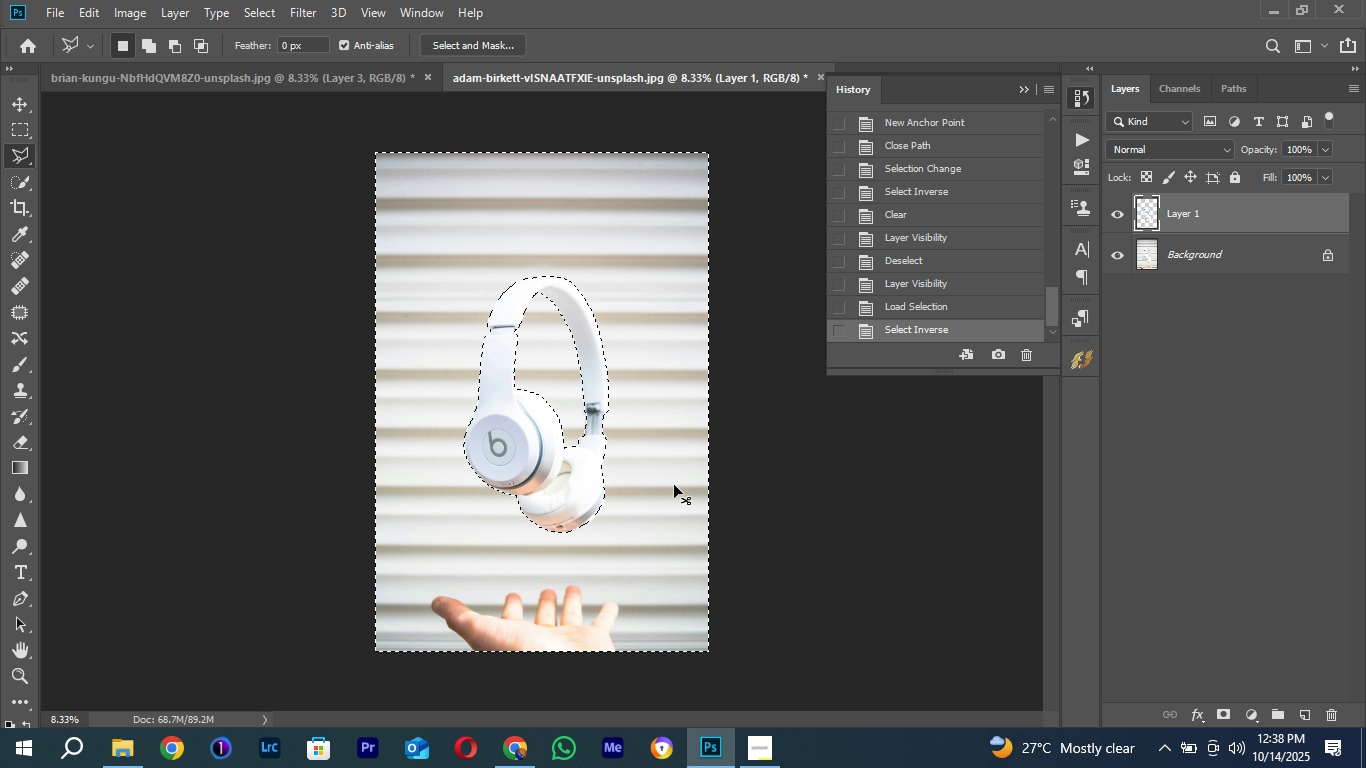 
key(Control+J)
 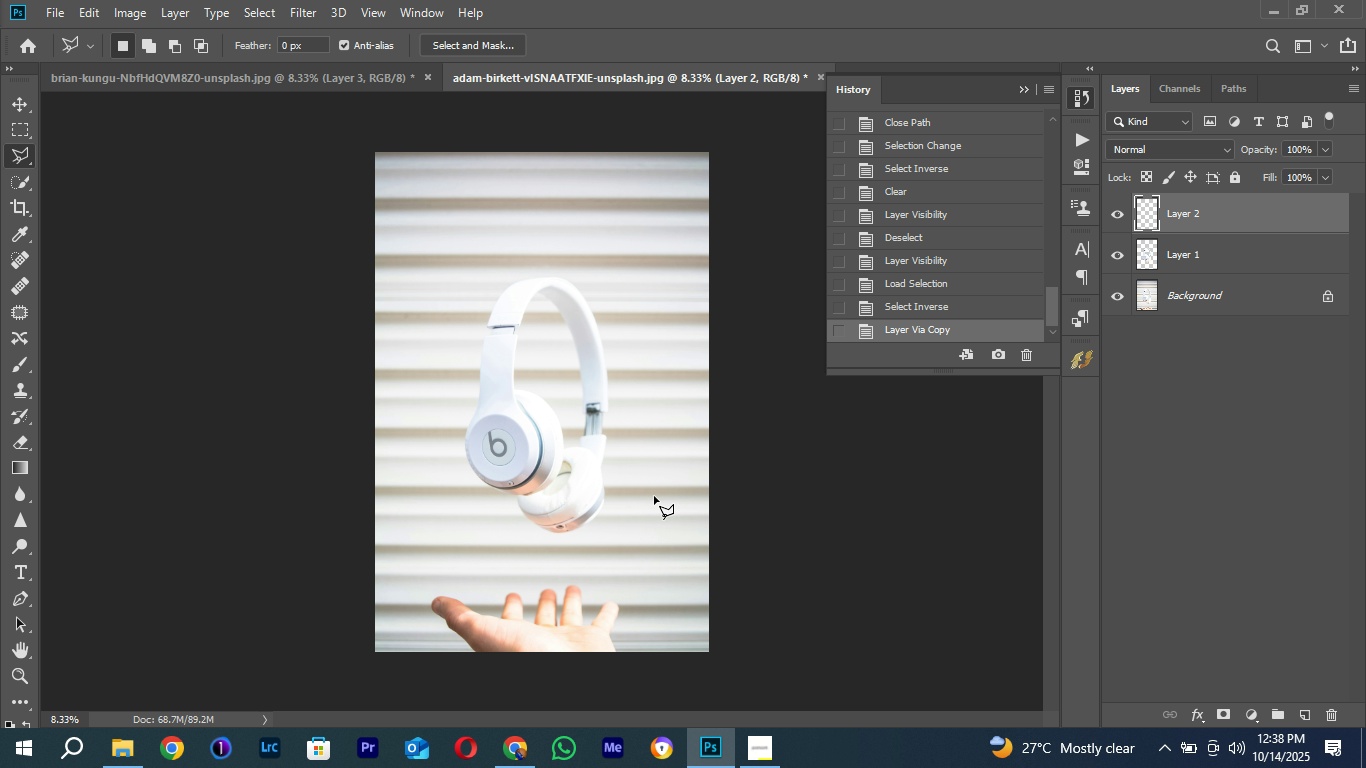 
hold_key(key=ControlLeft, duration=0.37)
 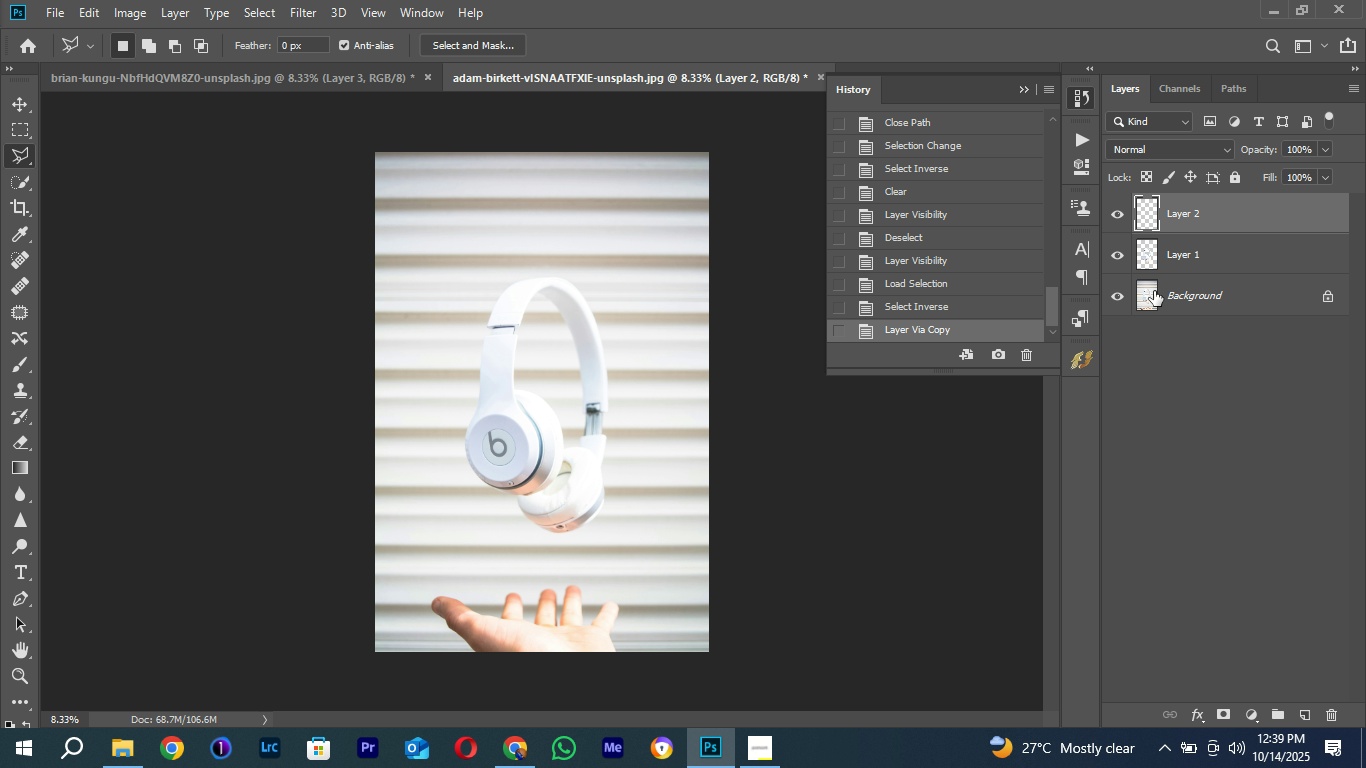 
key(Control+Z)
 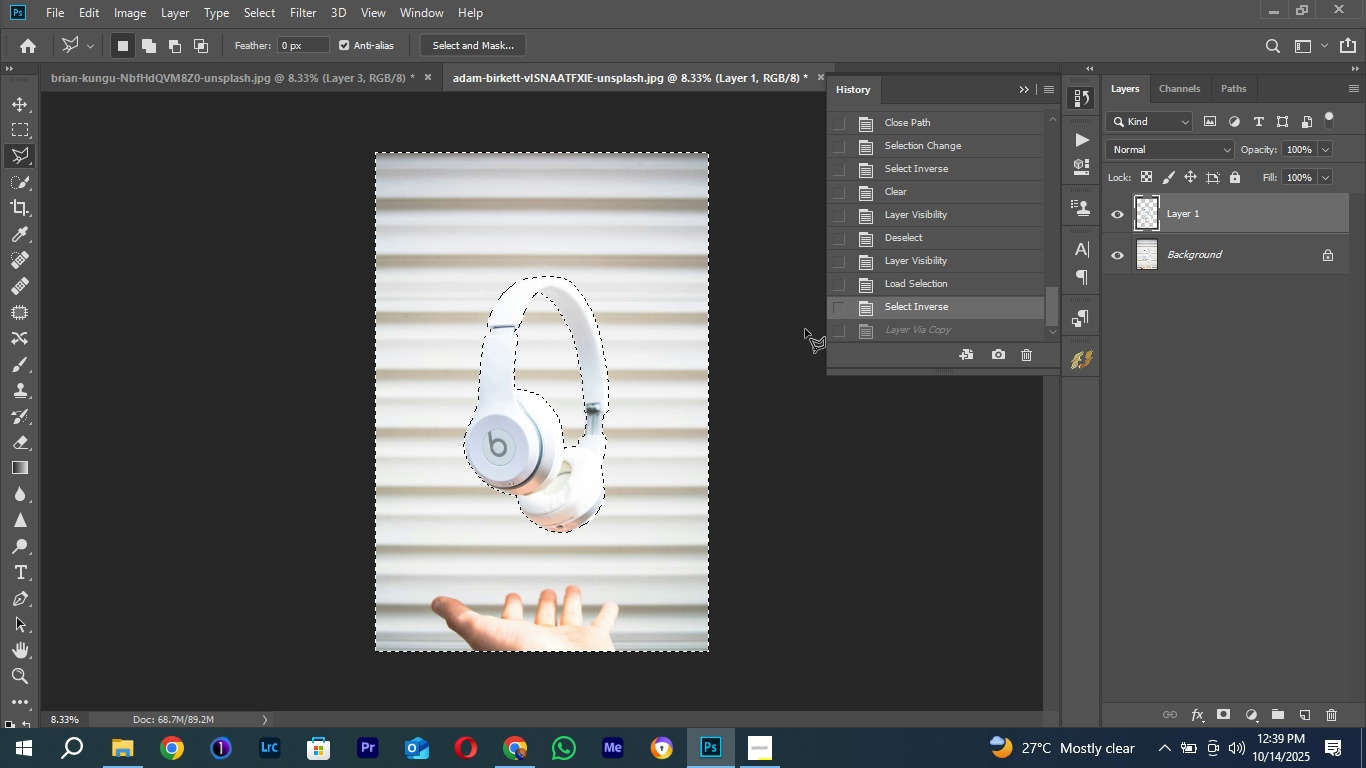 
key(Control+J)
 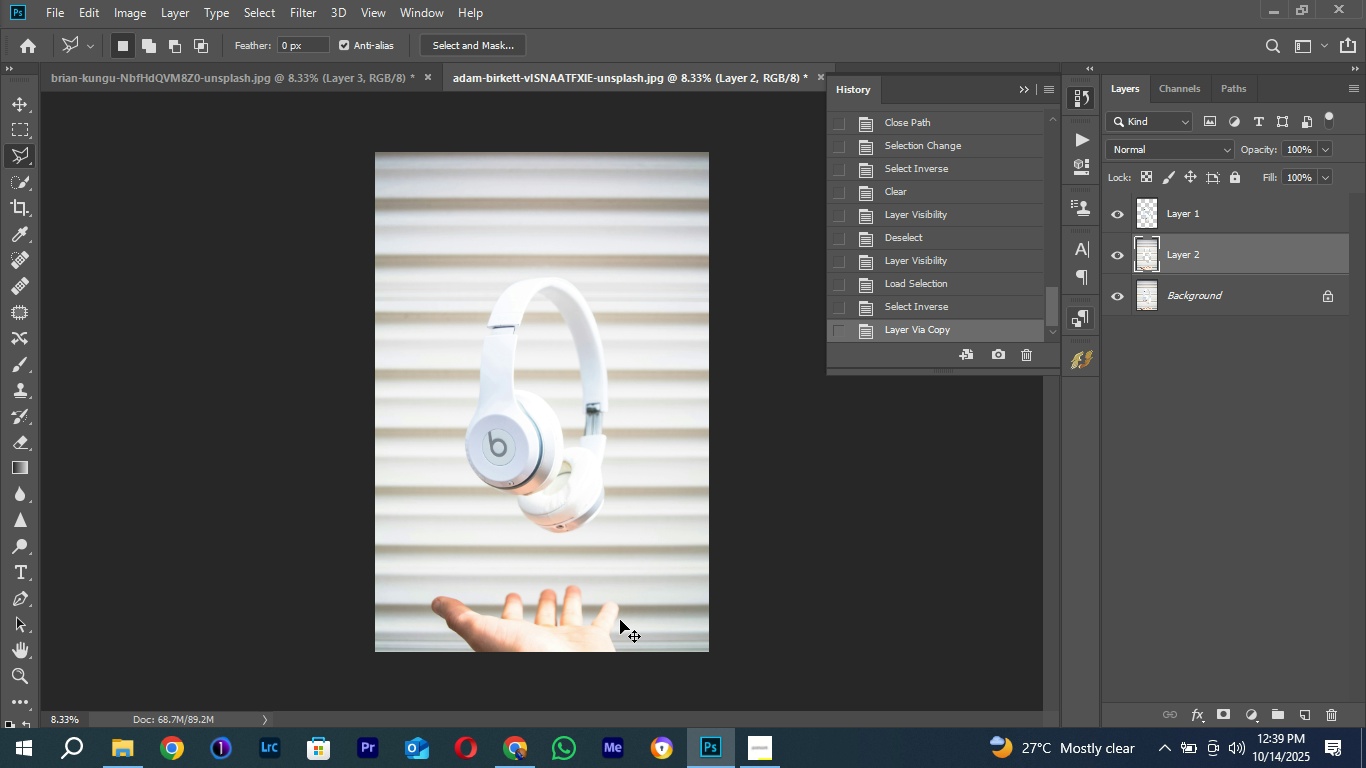 
key(Control+Equal)
 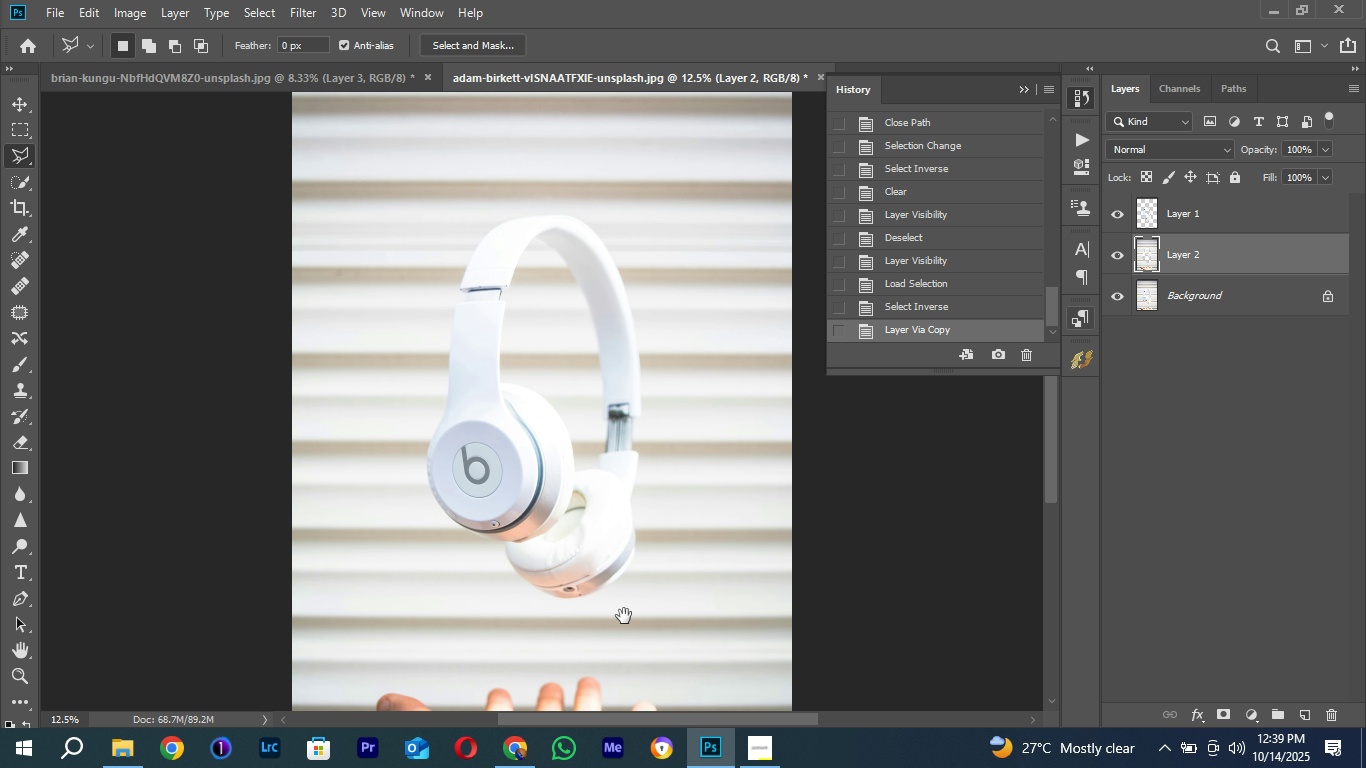 
hold_key(key=Space, duration=0.78)
 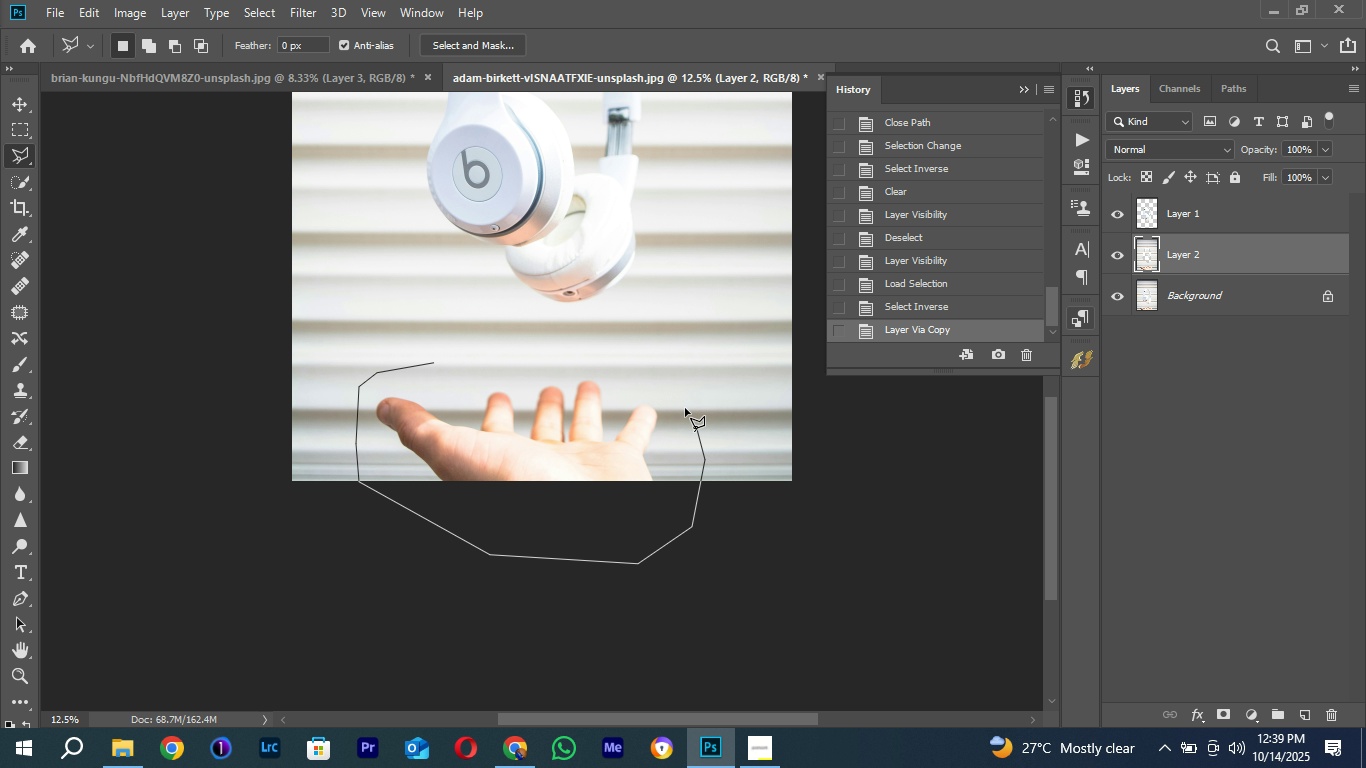 
triple_click([553, 361])
 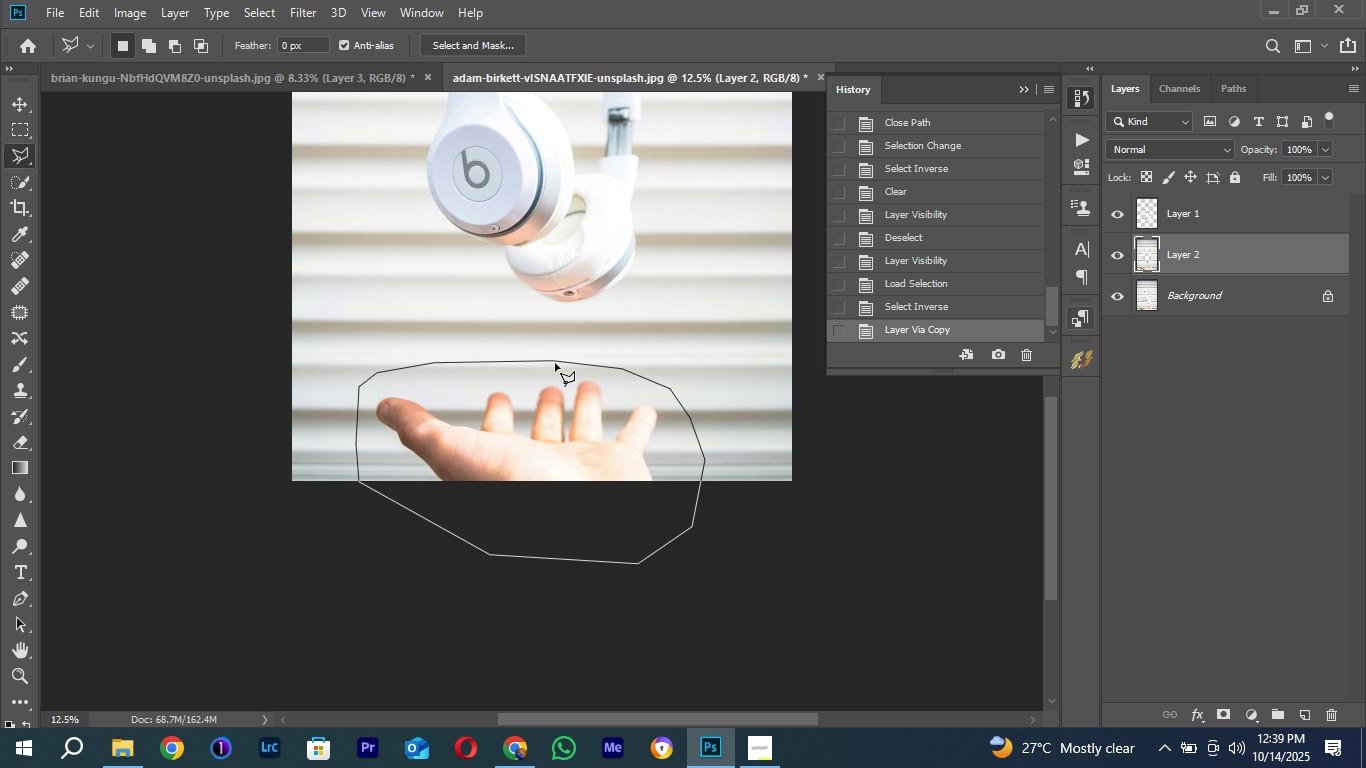 
triple_click([553, 361])
 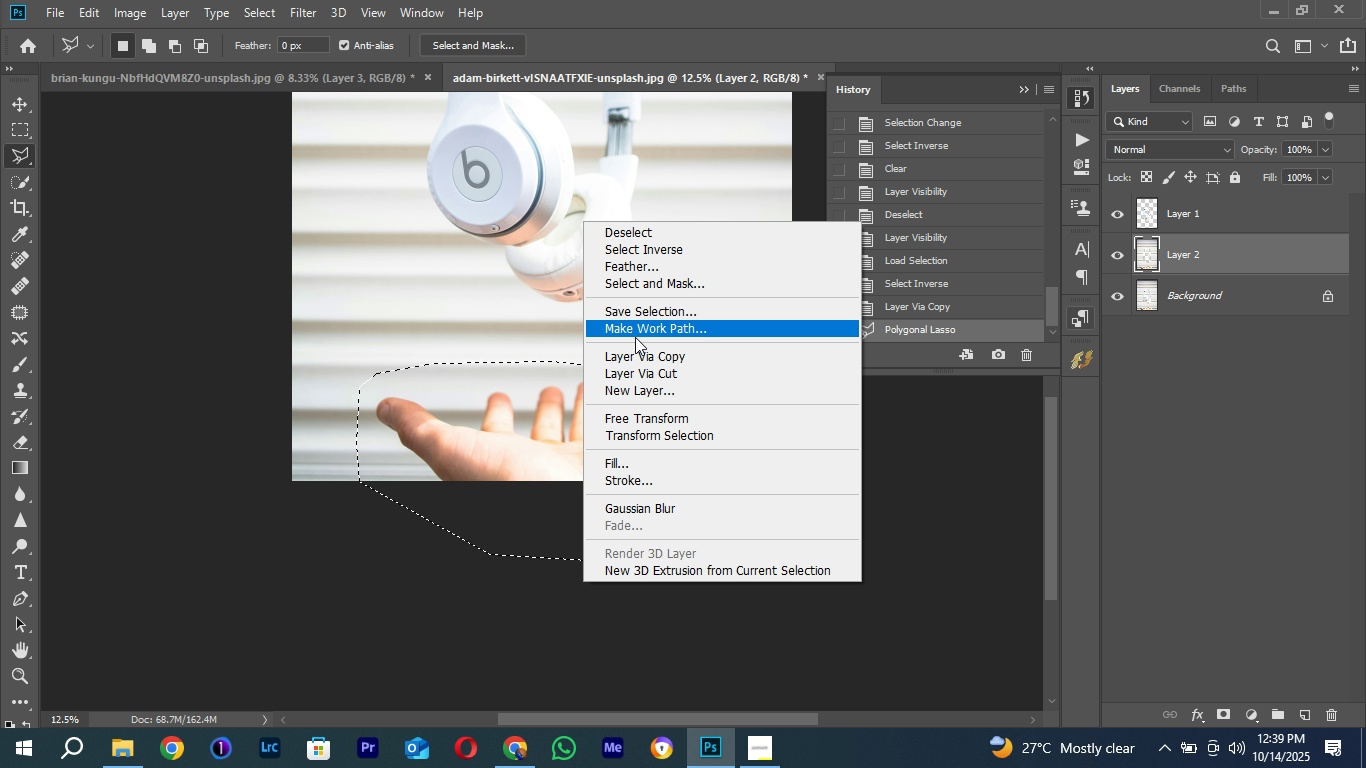 
mouse_move([629, 455])
 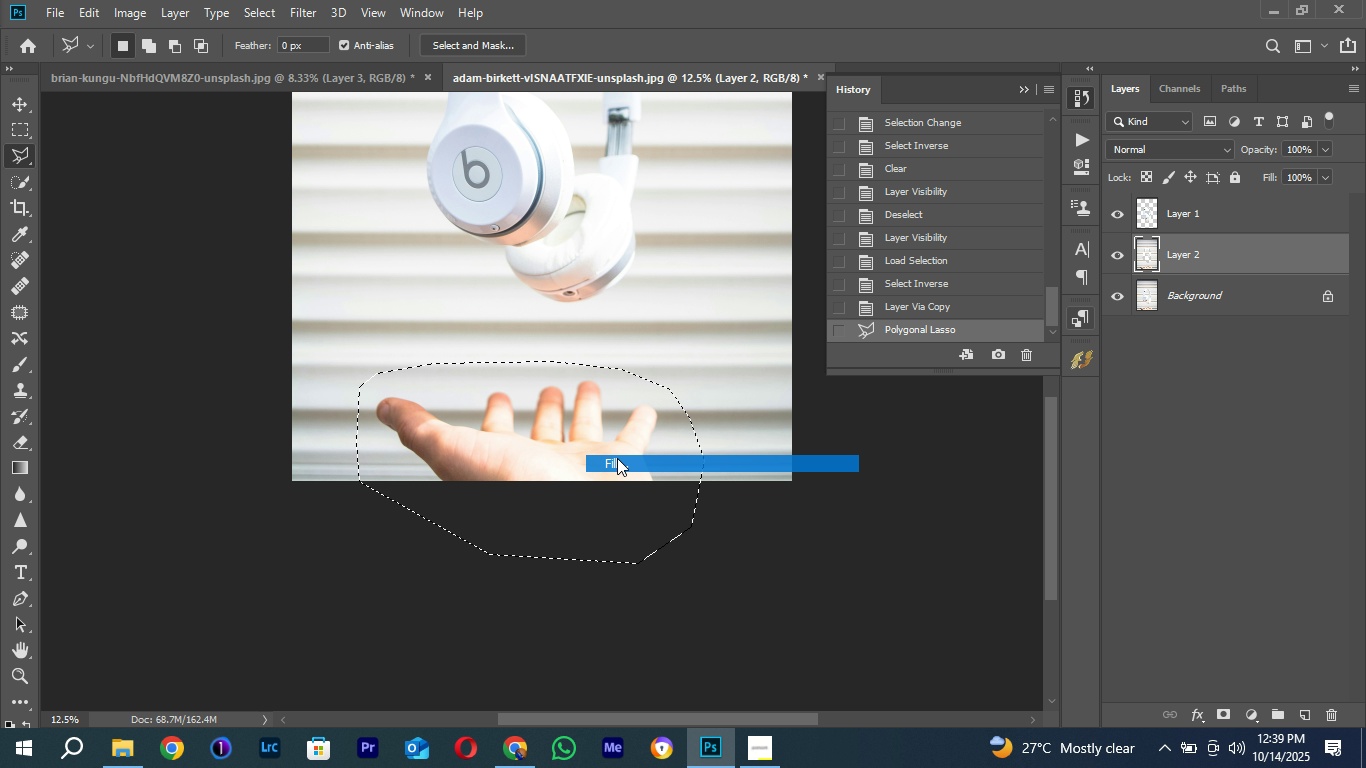 
left_click([617, 458])
 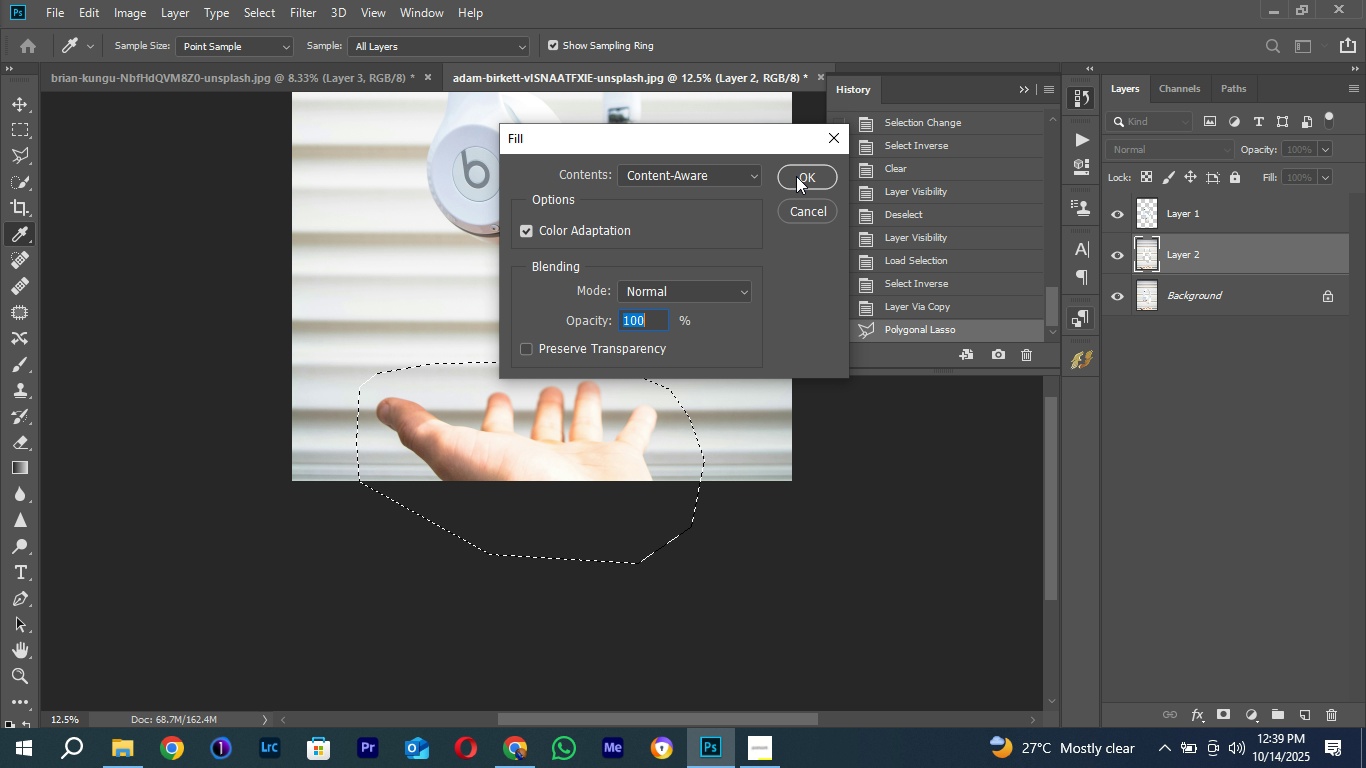 
left_click([796, 176])
 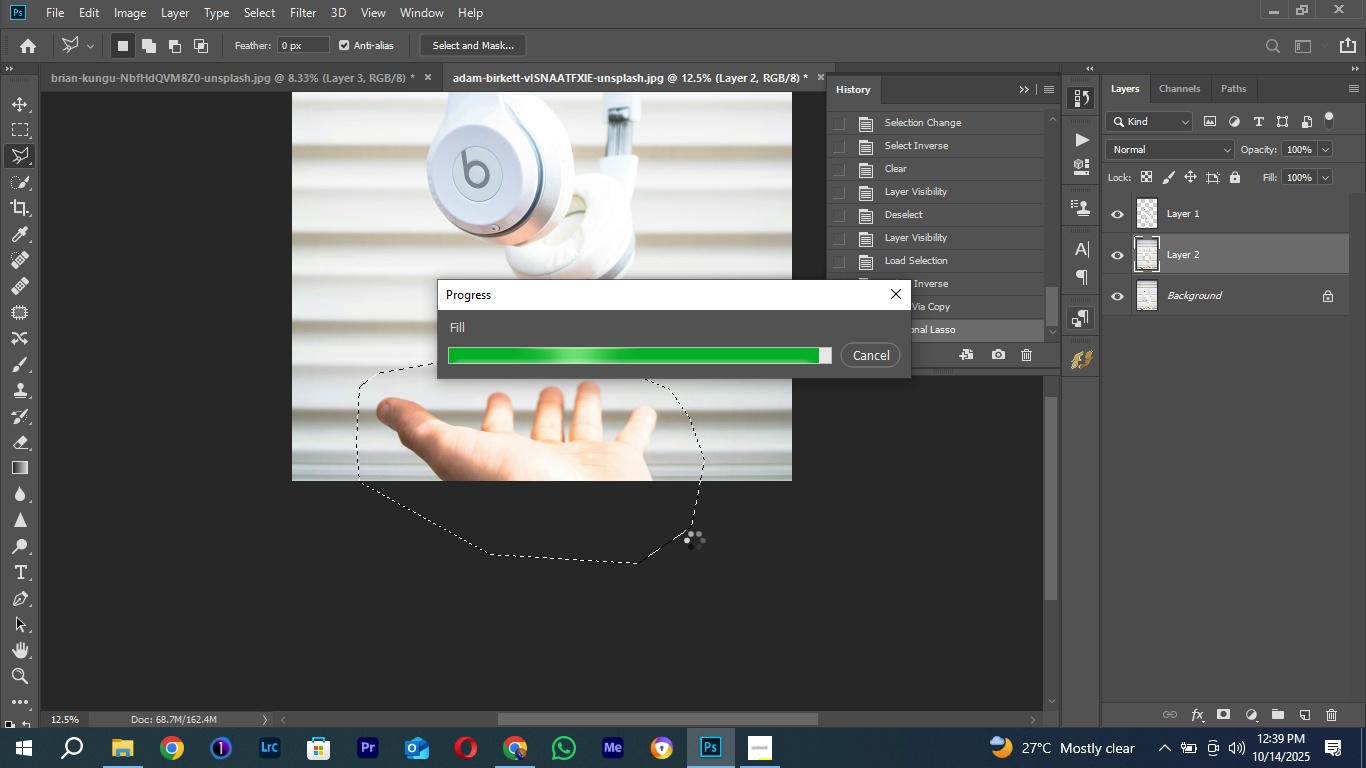 
wait(12.17)
 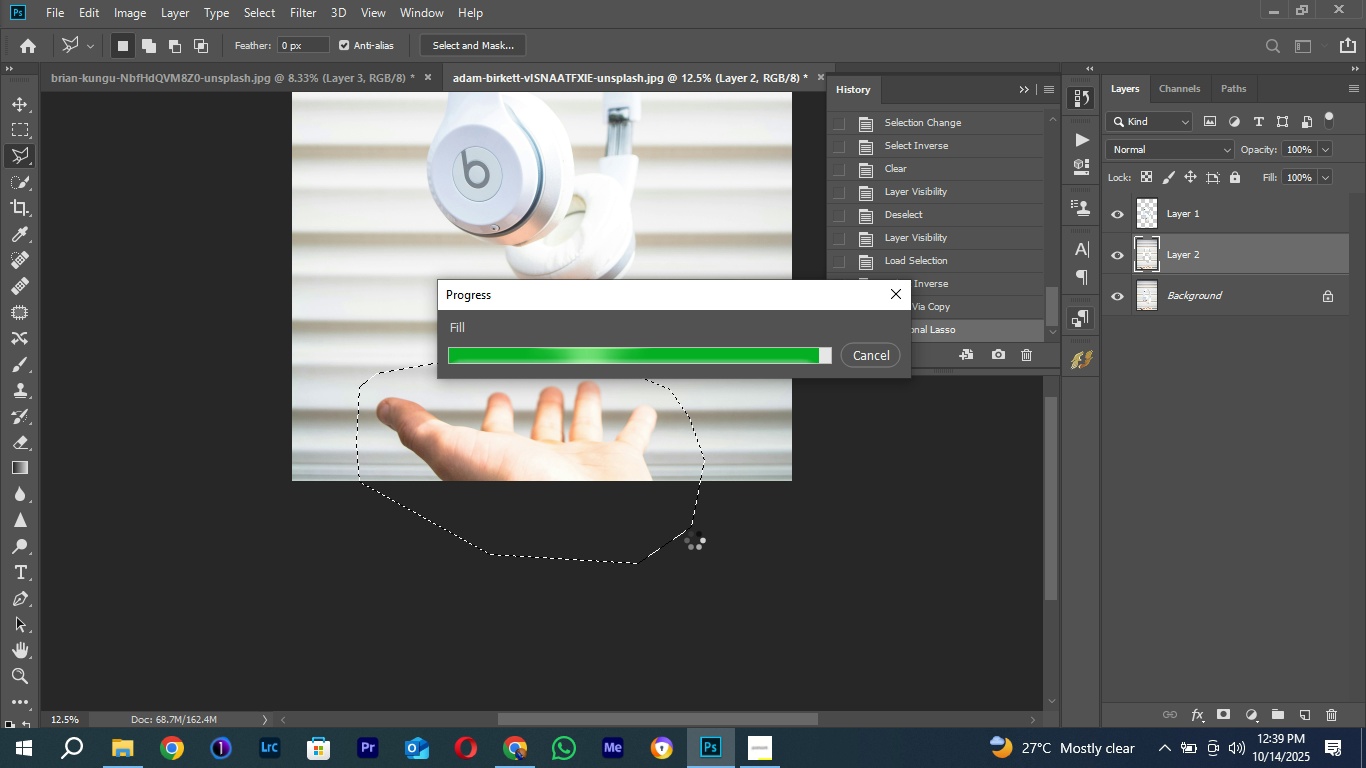 
key(Control+D)
 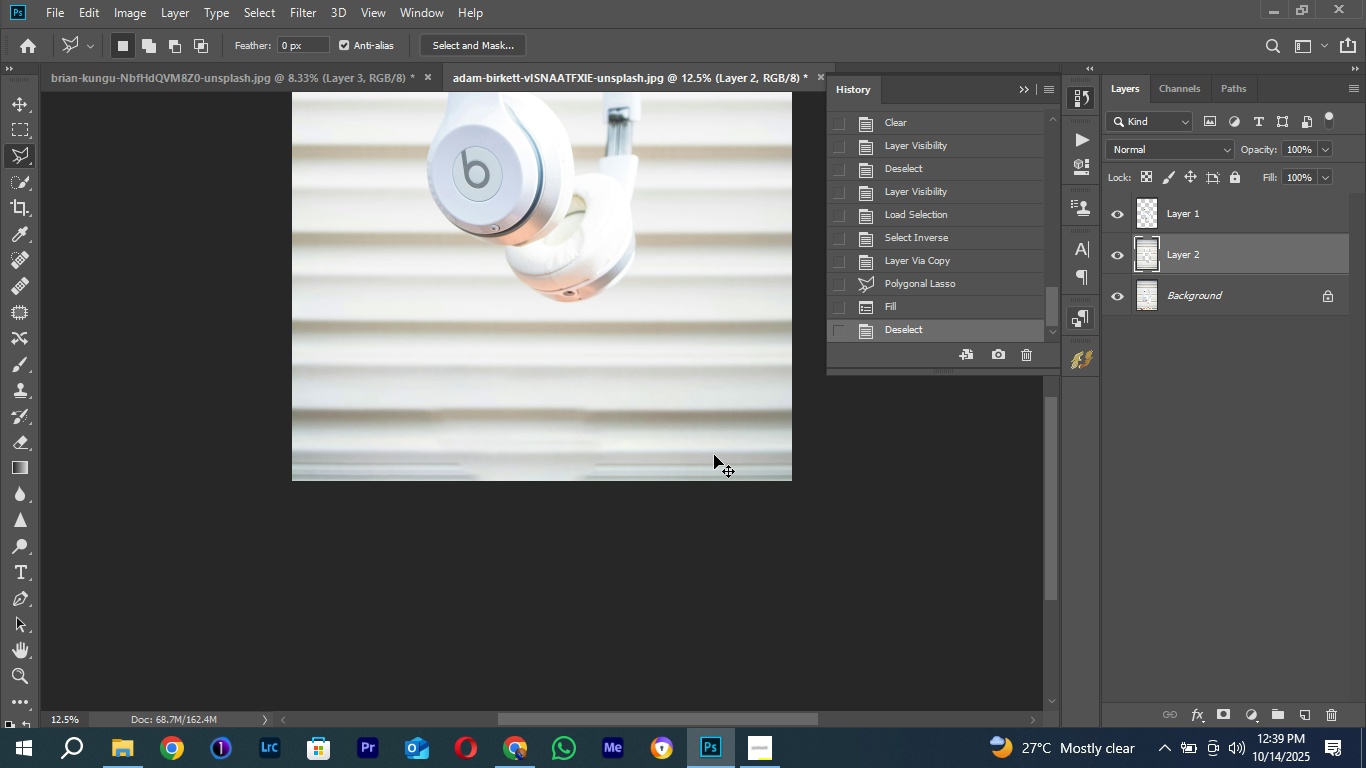 
key(Control+Minus)
 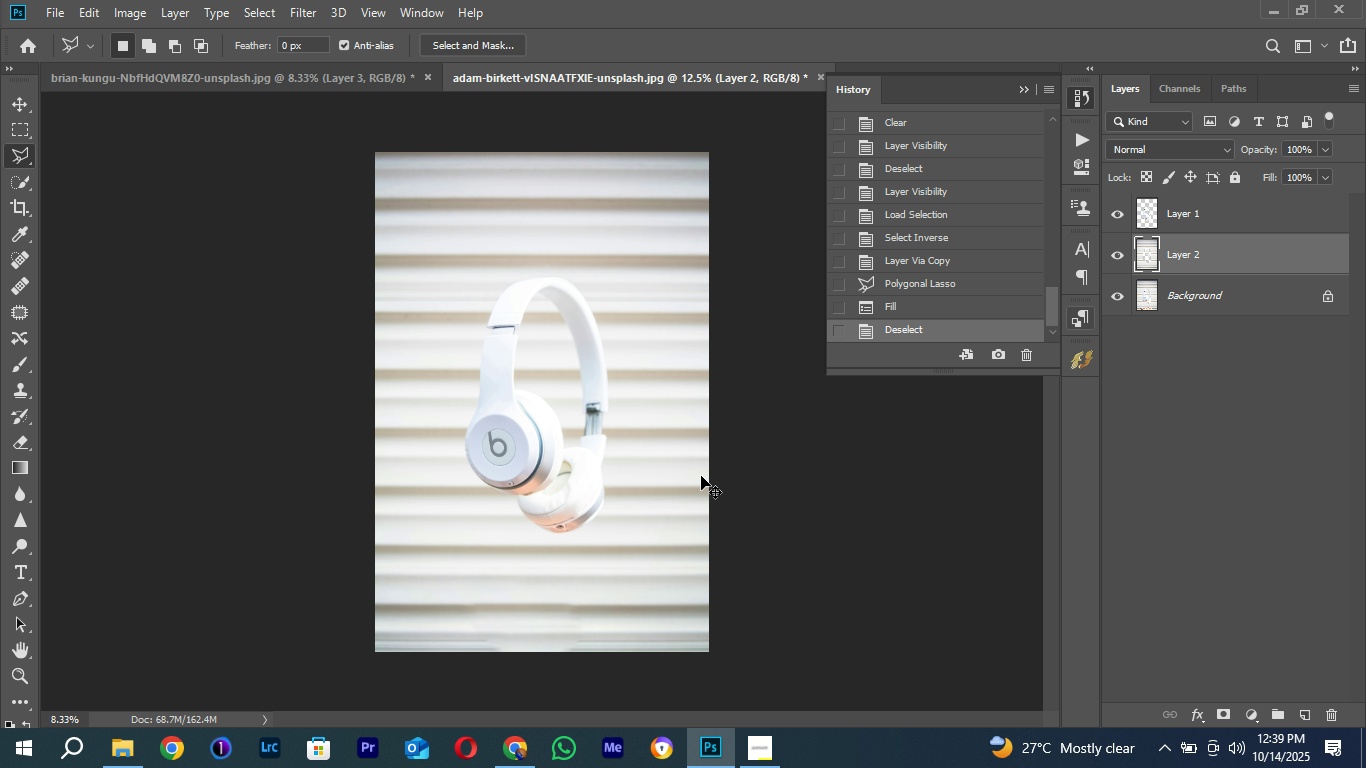 
key(Control+Minus)
 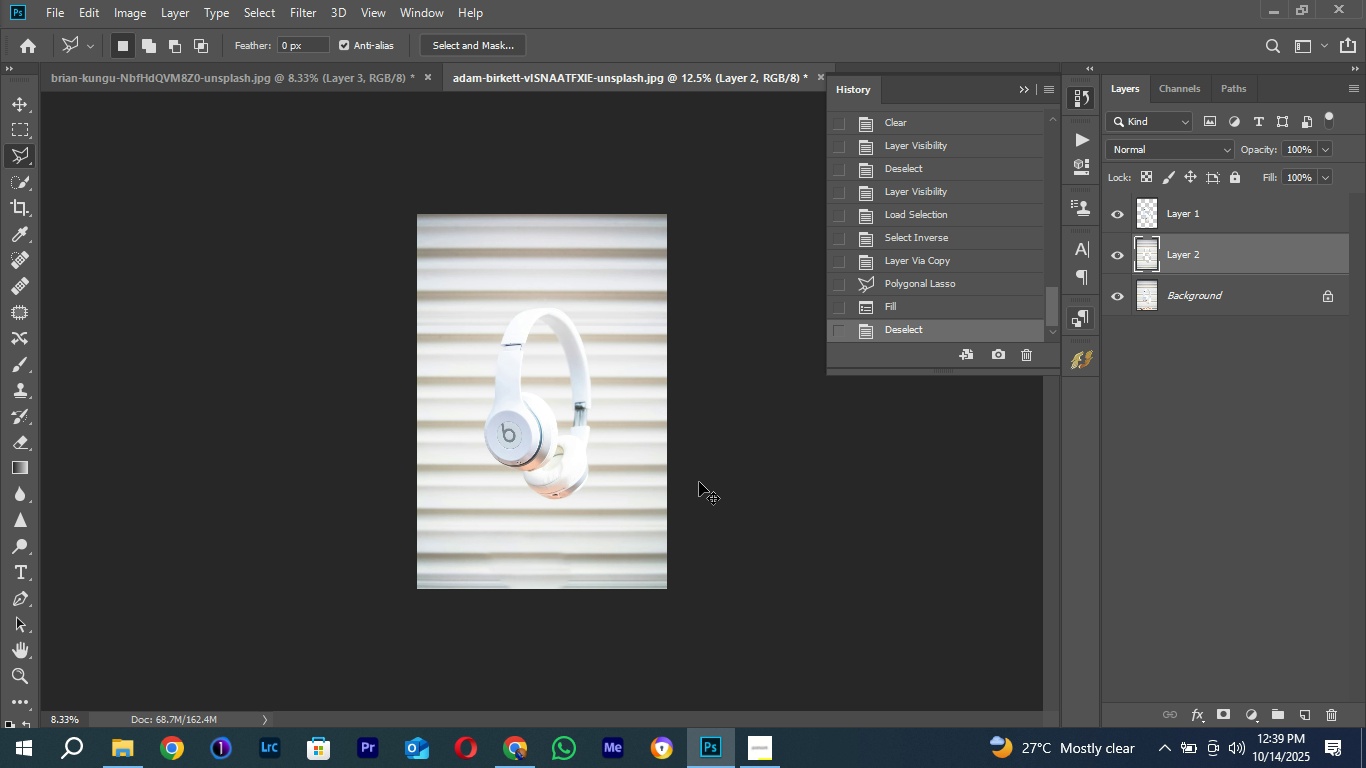 
key(Control+Minus)
 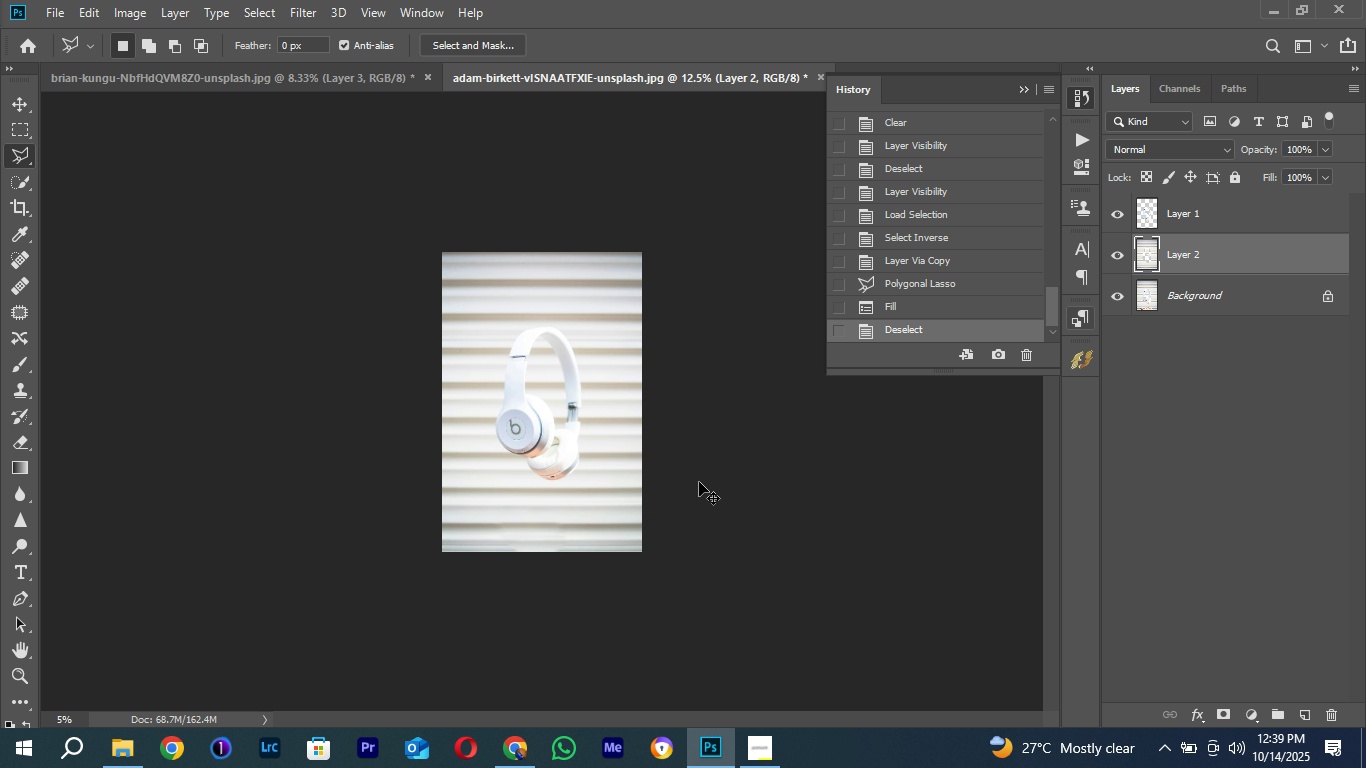 
key(Control+Equal)
 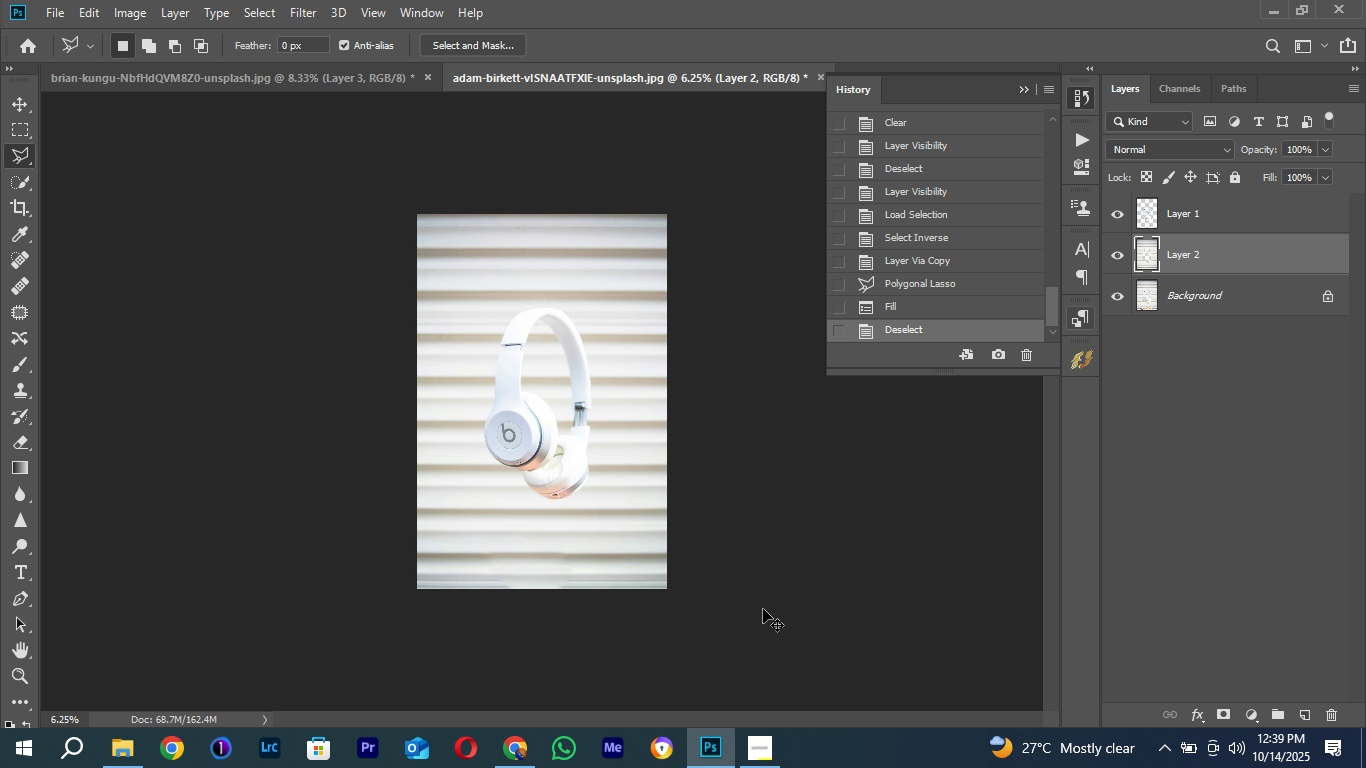 
key(Control+Equal)
 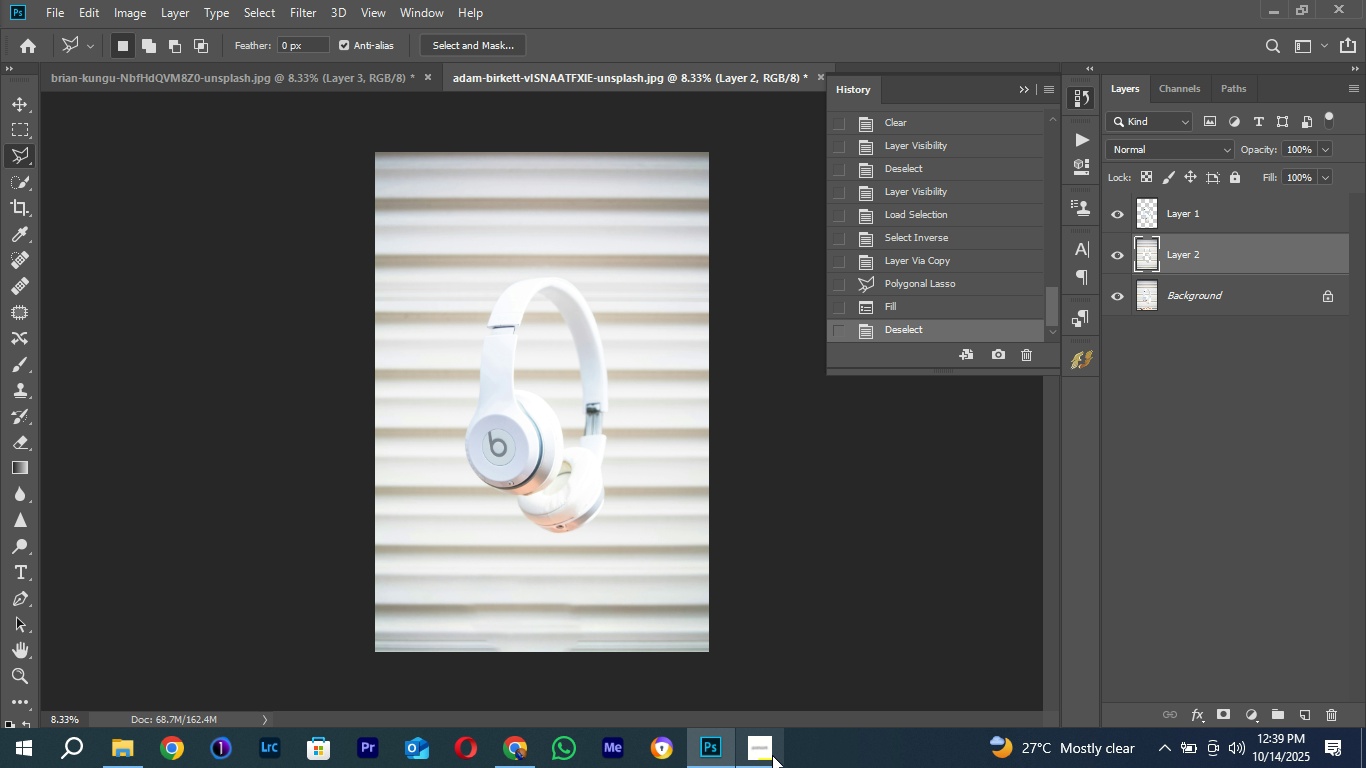 
left_click([772, 755])
 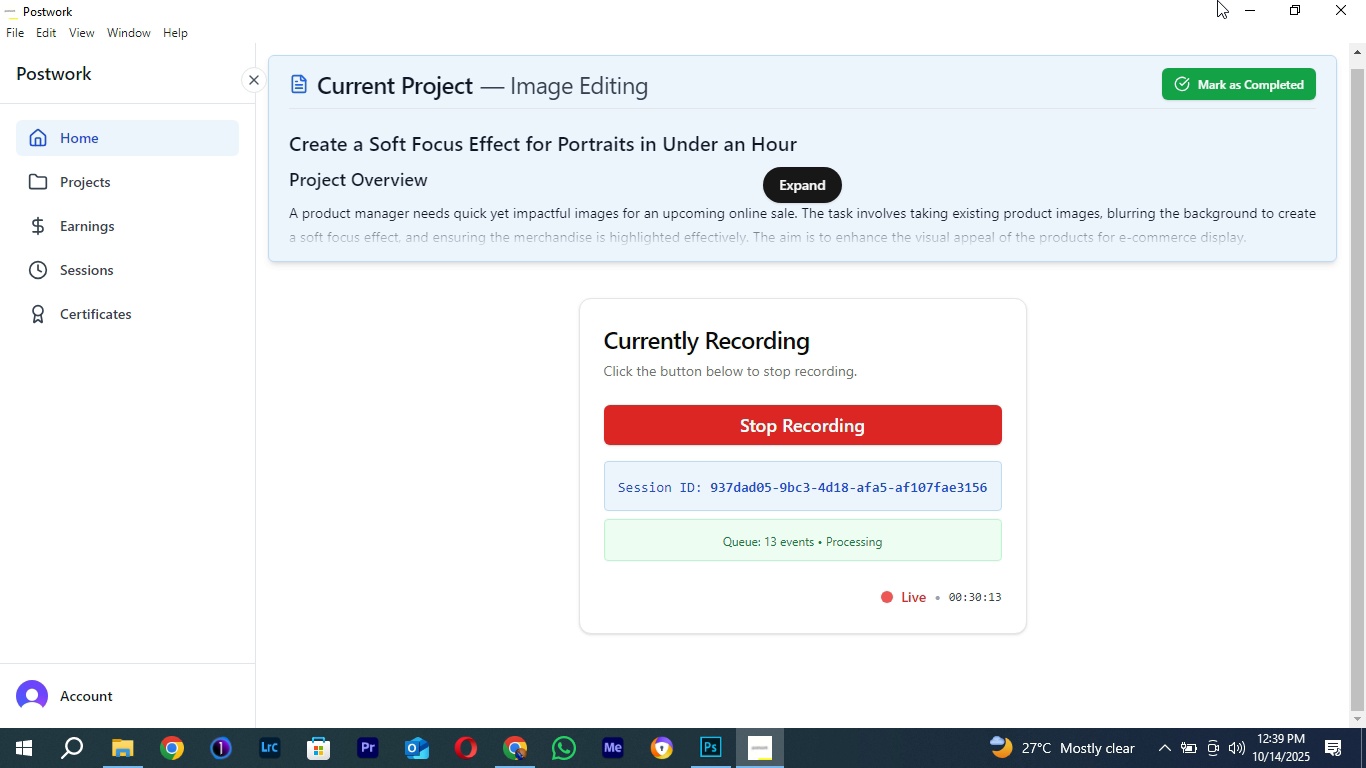 
left_click([1240, 0])
 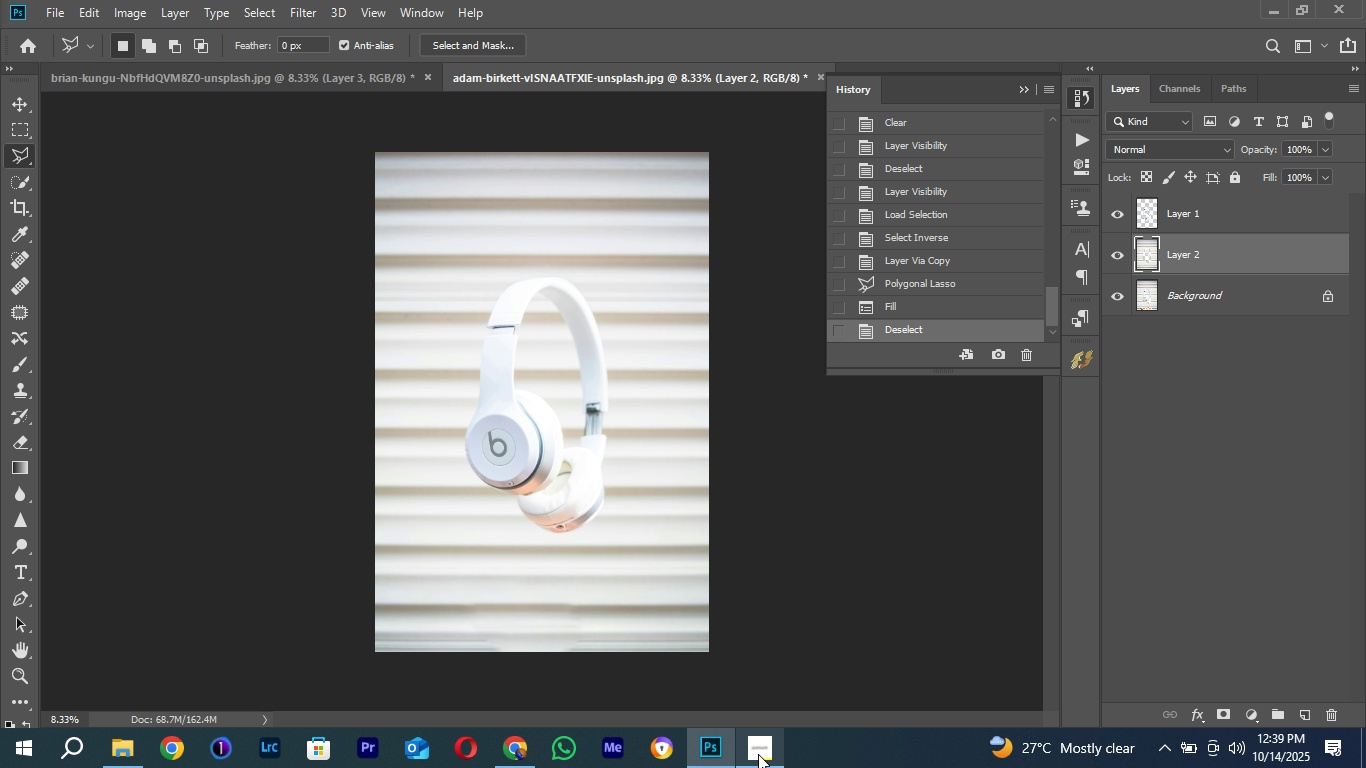 
left_click([758, 759])
 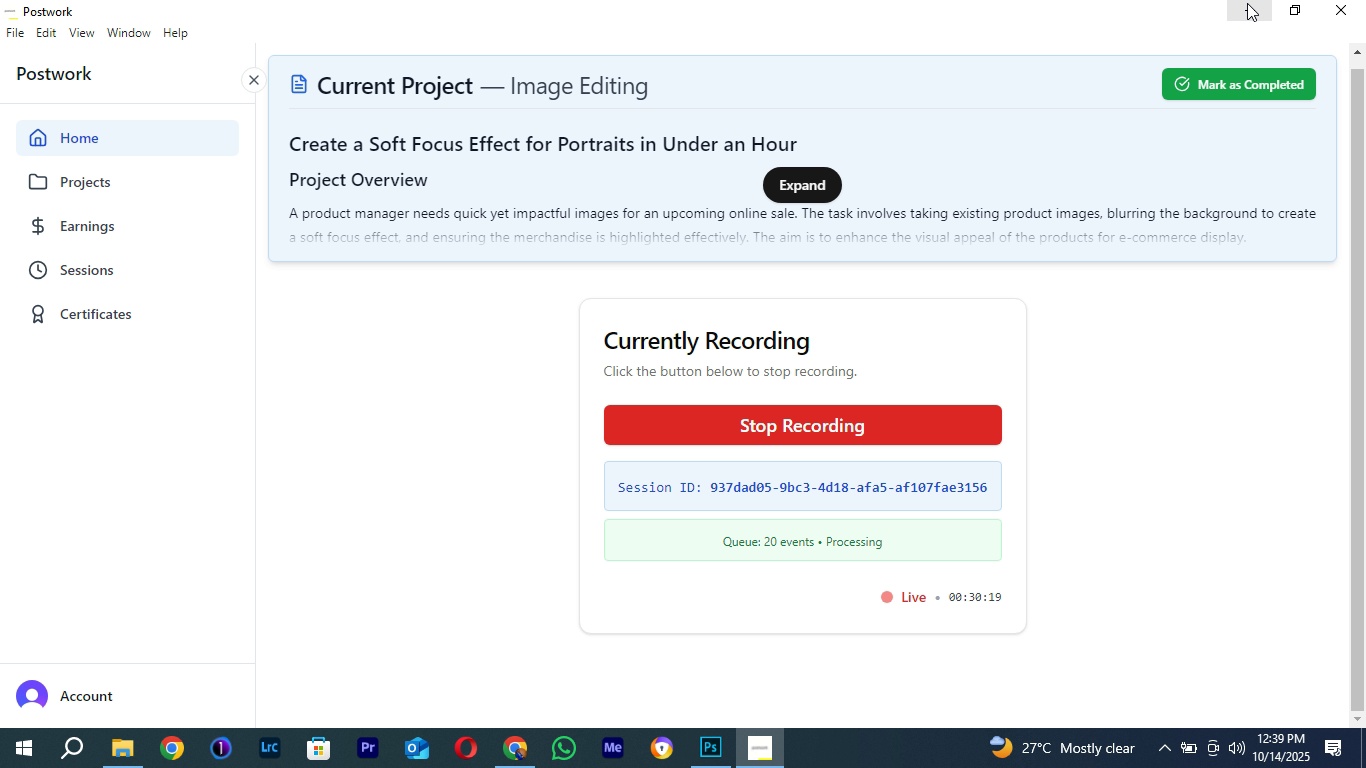 
left_click([1247, 3])
 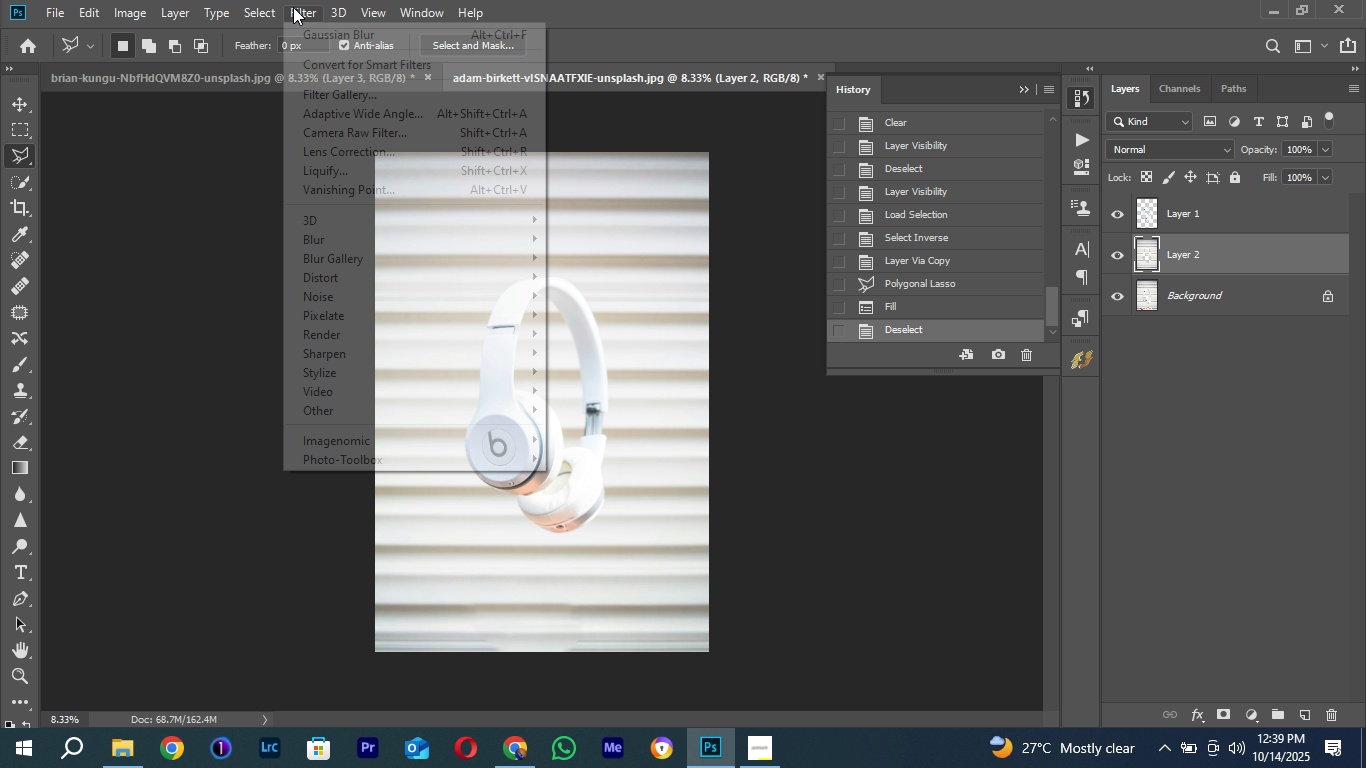 
wait(5.15)
 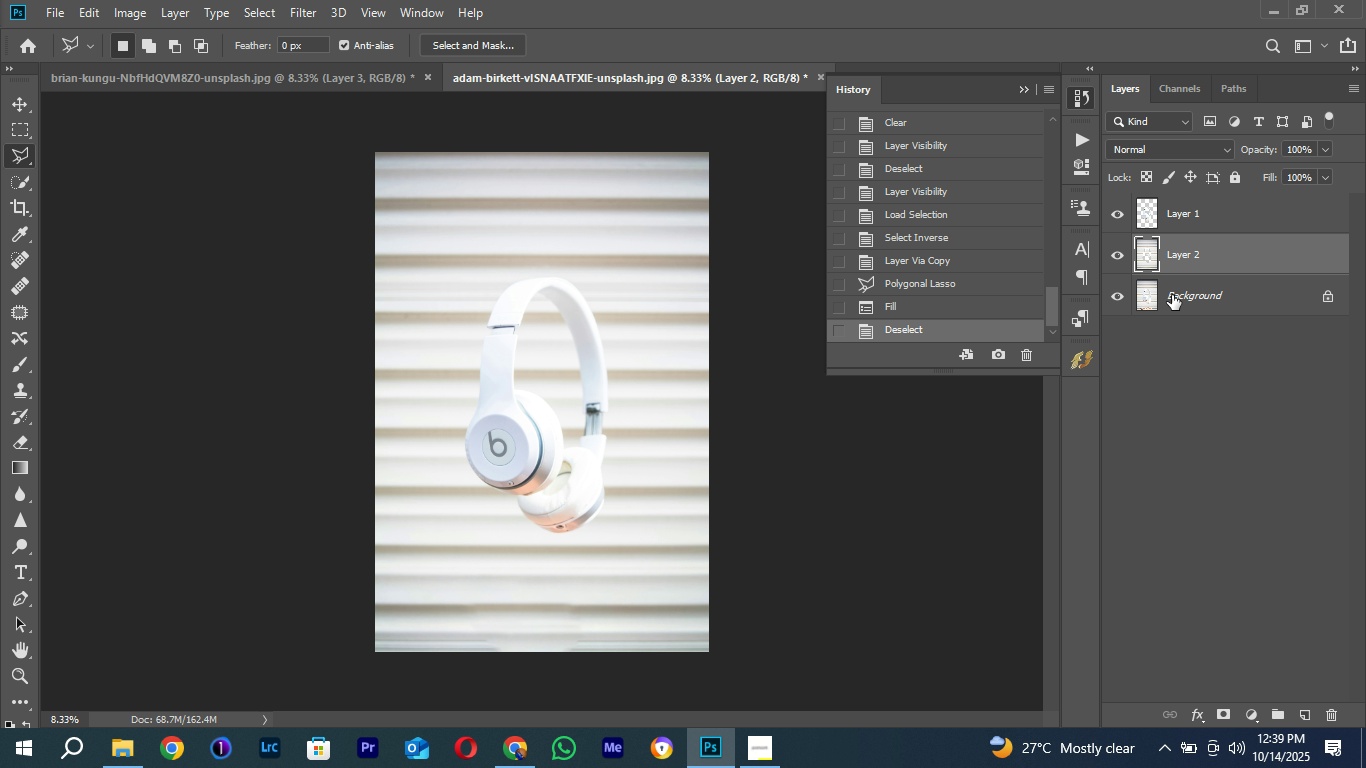 
left_click([323, 244])
 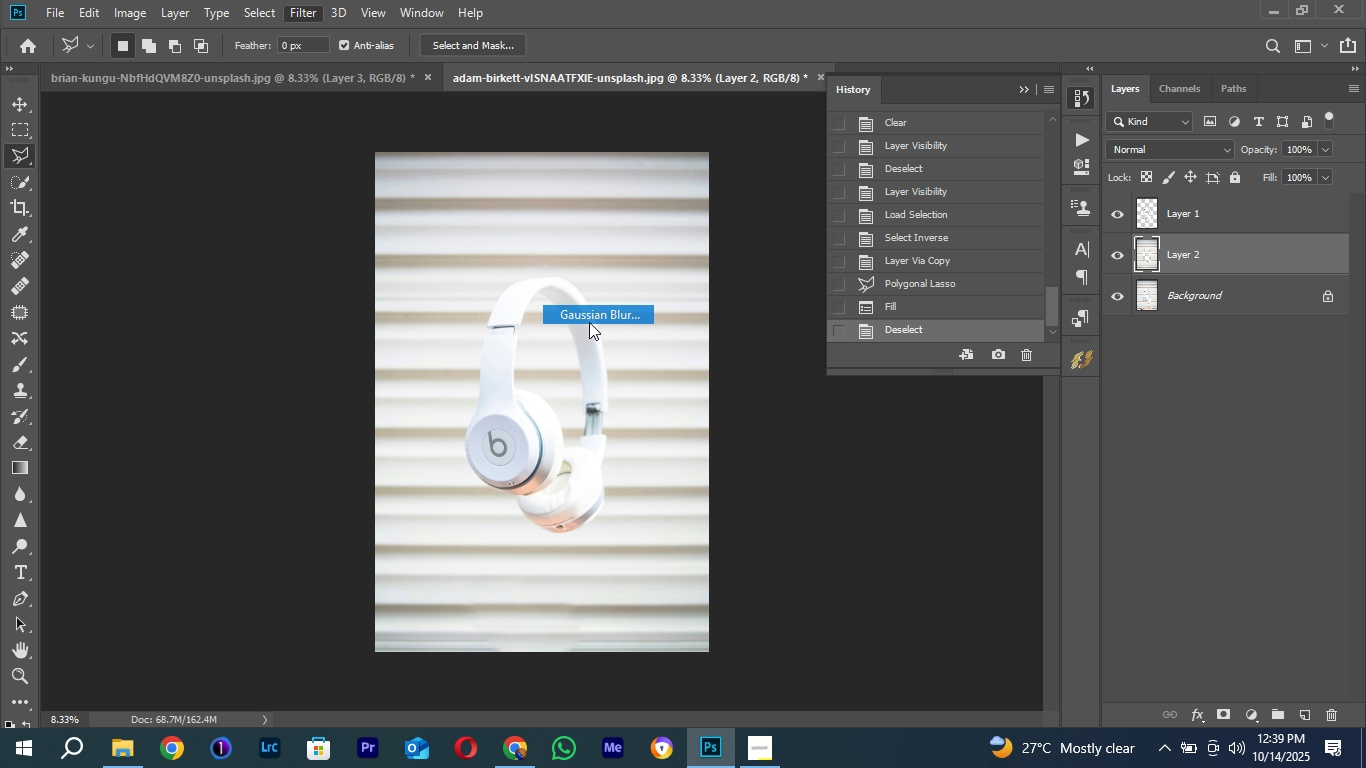 
left_click([586, 320])
 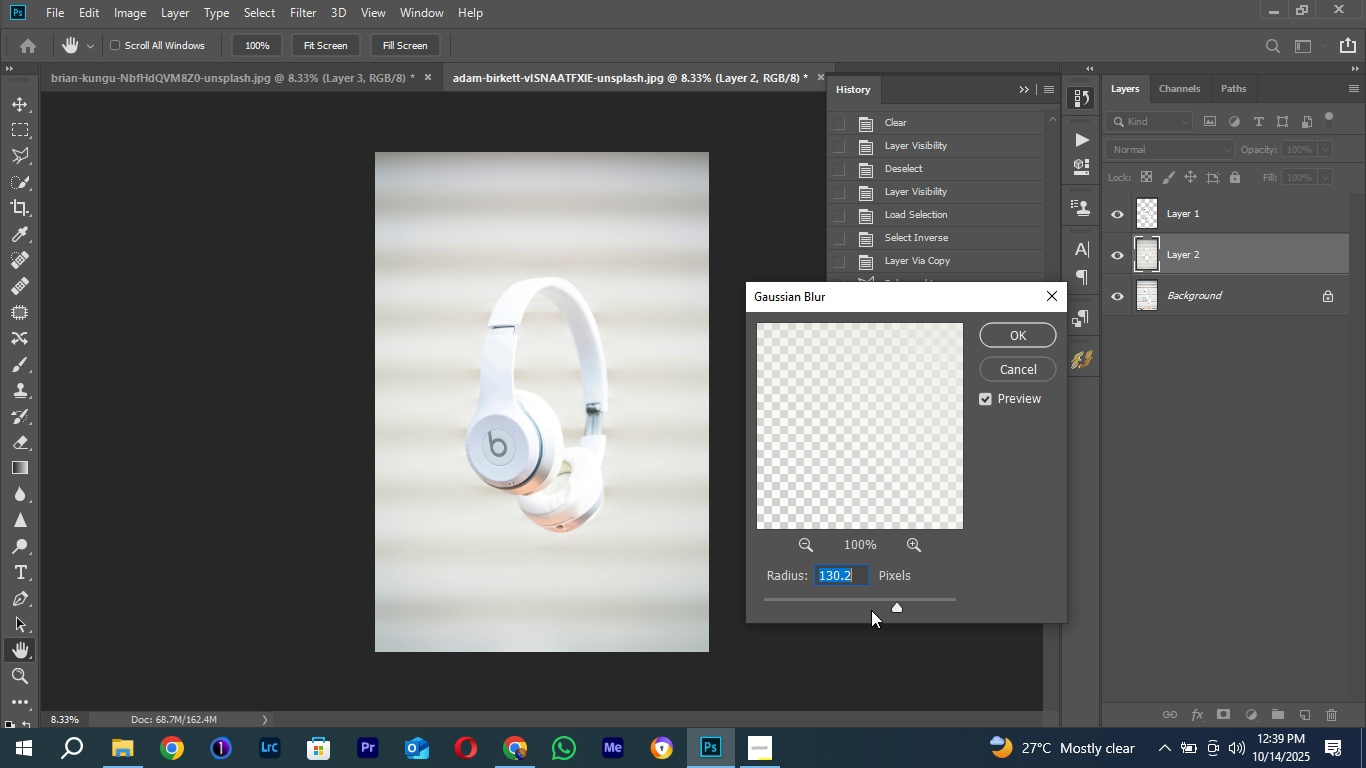 
left_click([880, 603])
 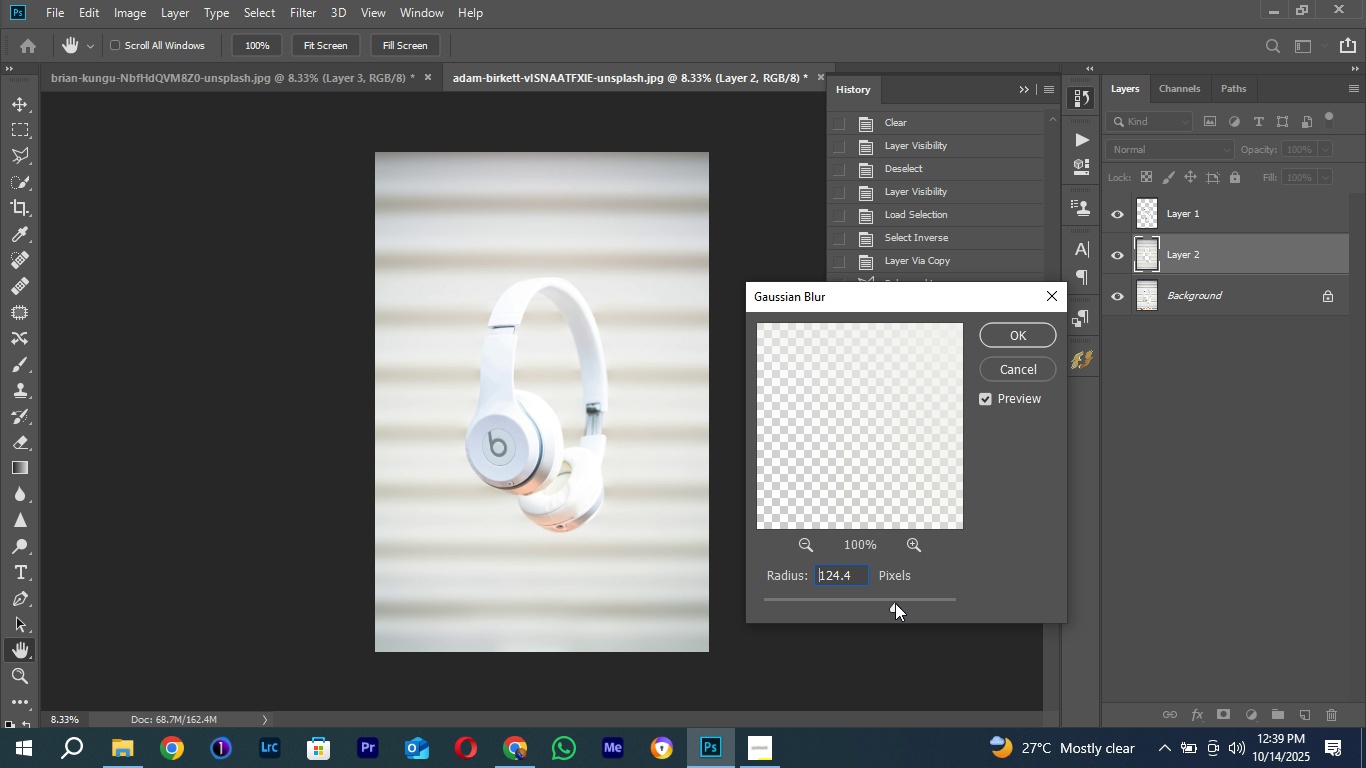 
left_click([895, 603])
 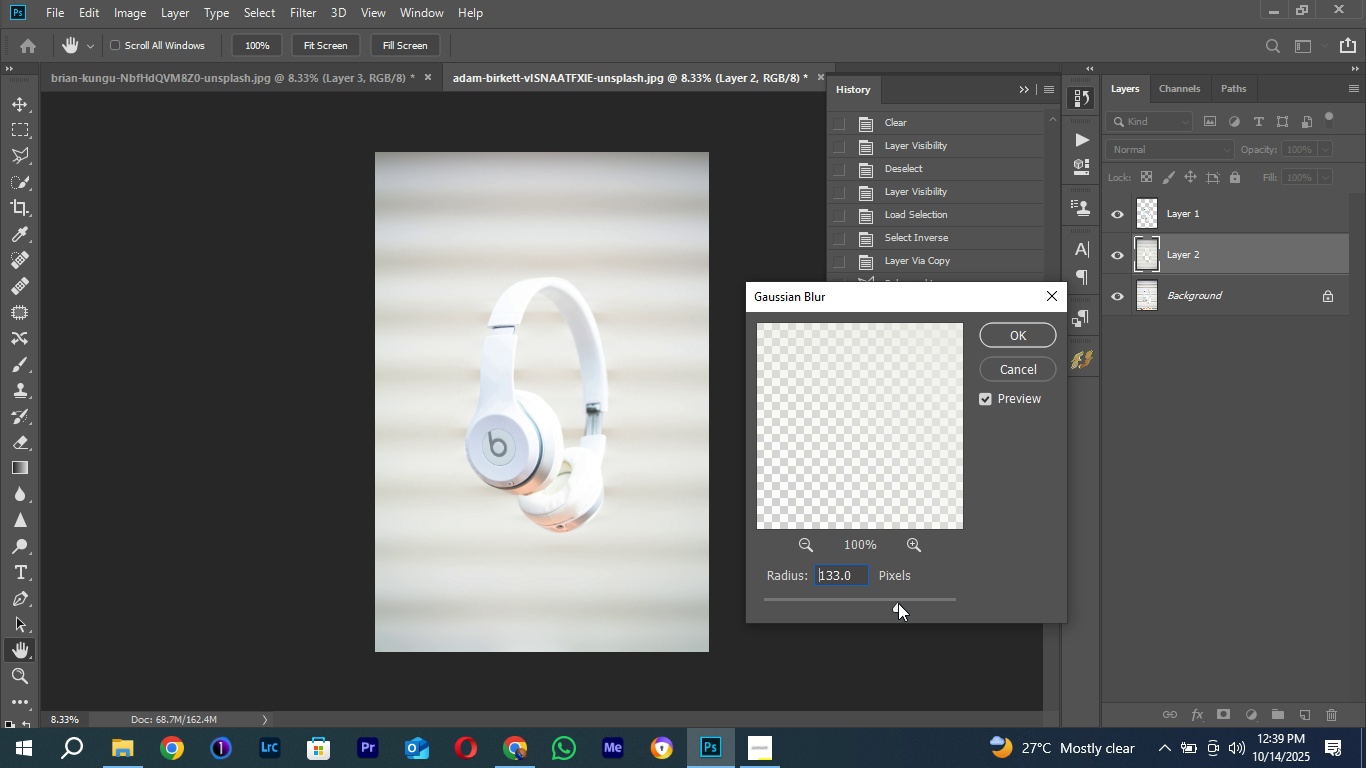 
left_click([898, 603])
 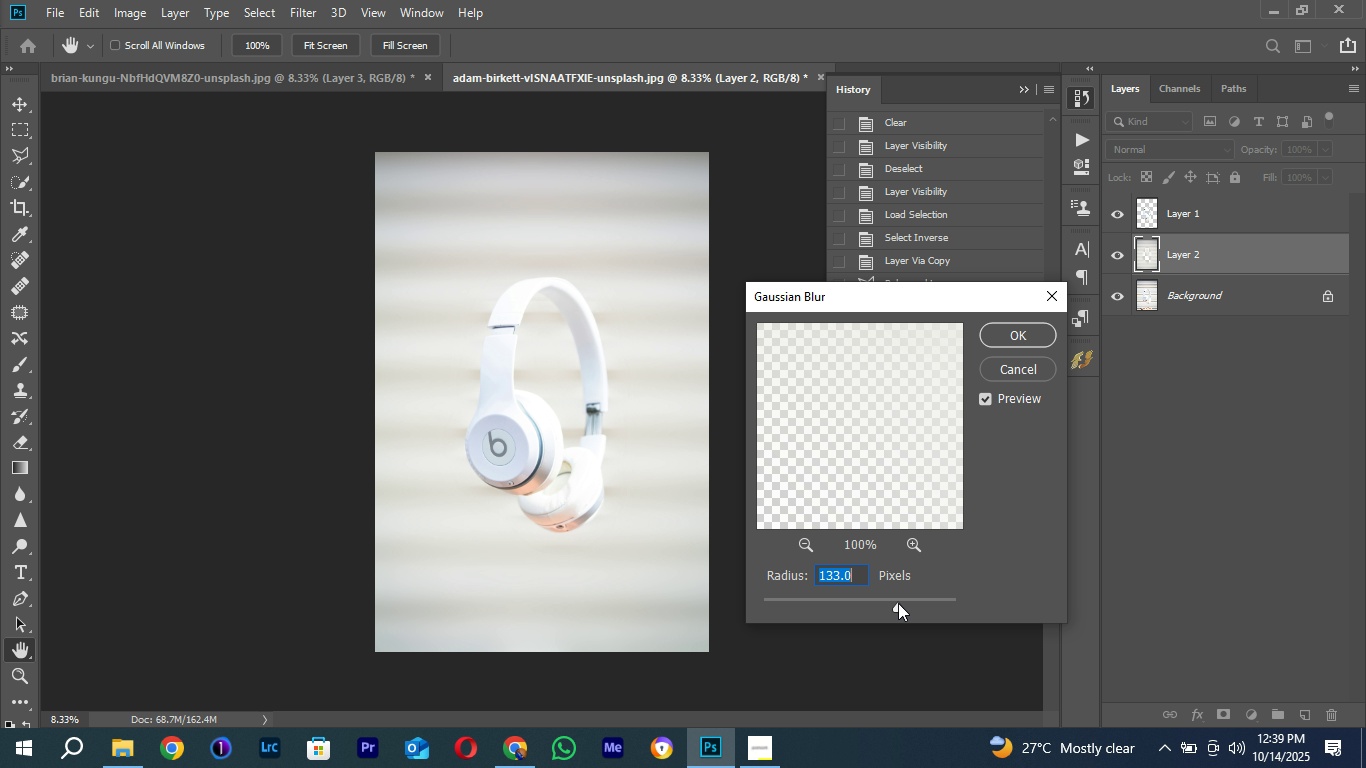 
left_click([898, 603])
 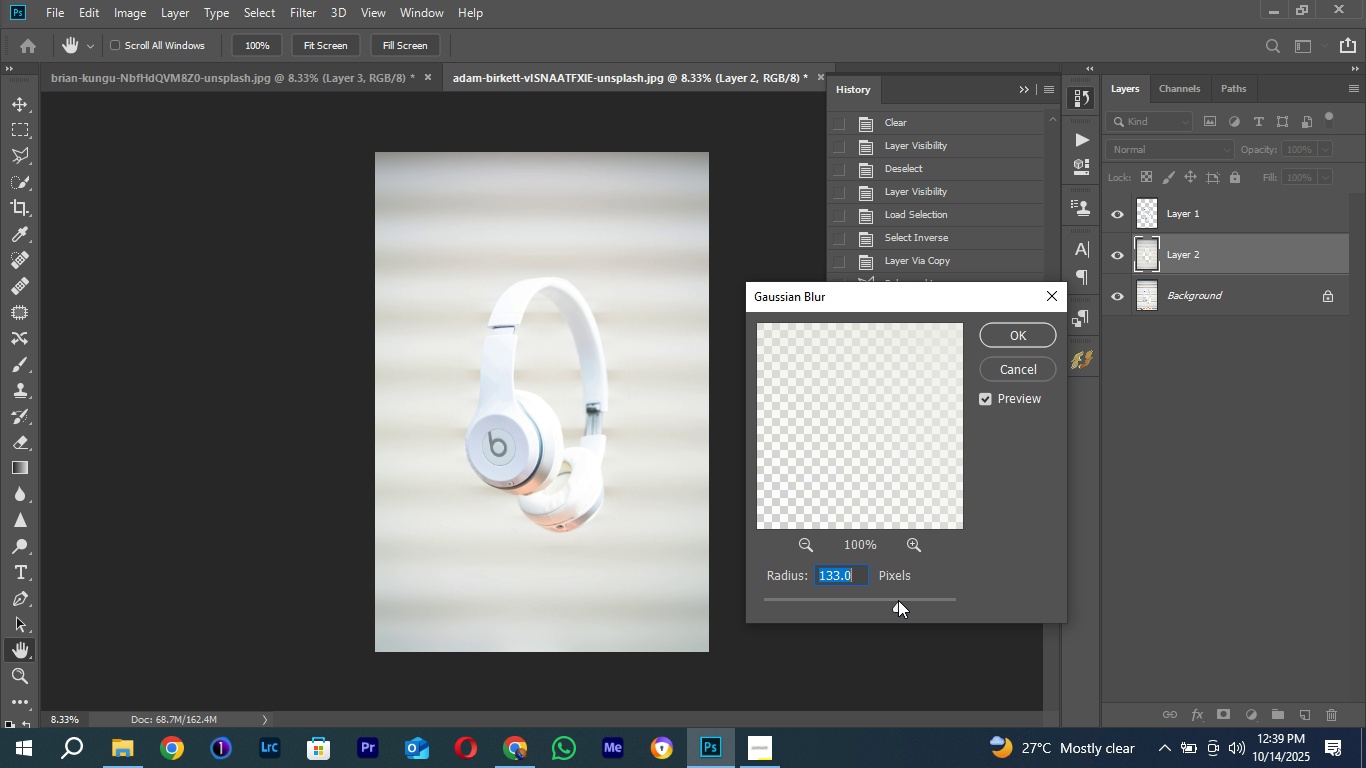 
hold_key(key=Enter, duration=0.36)
 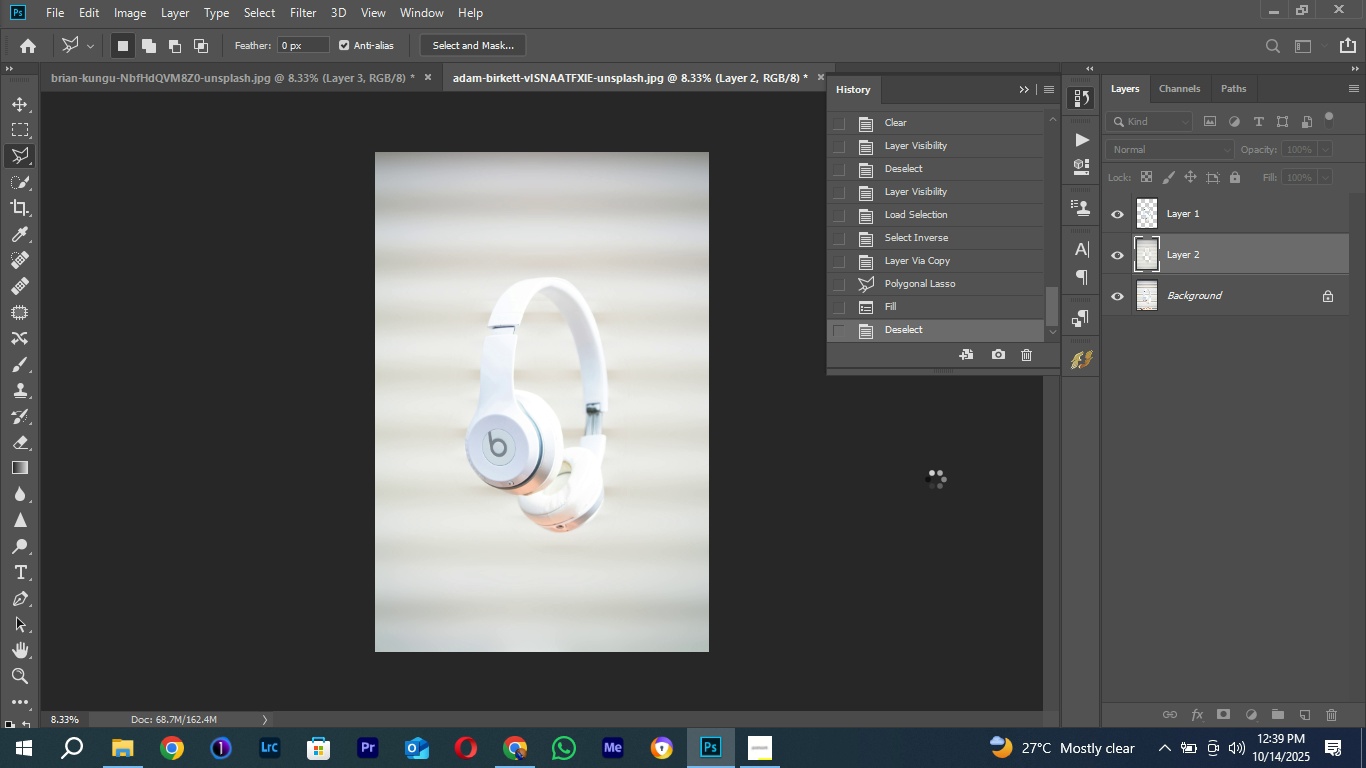 
key(Control+M)
 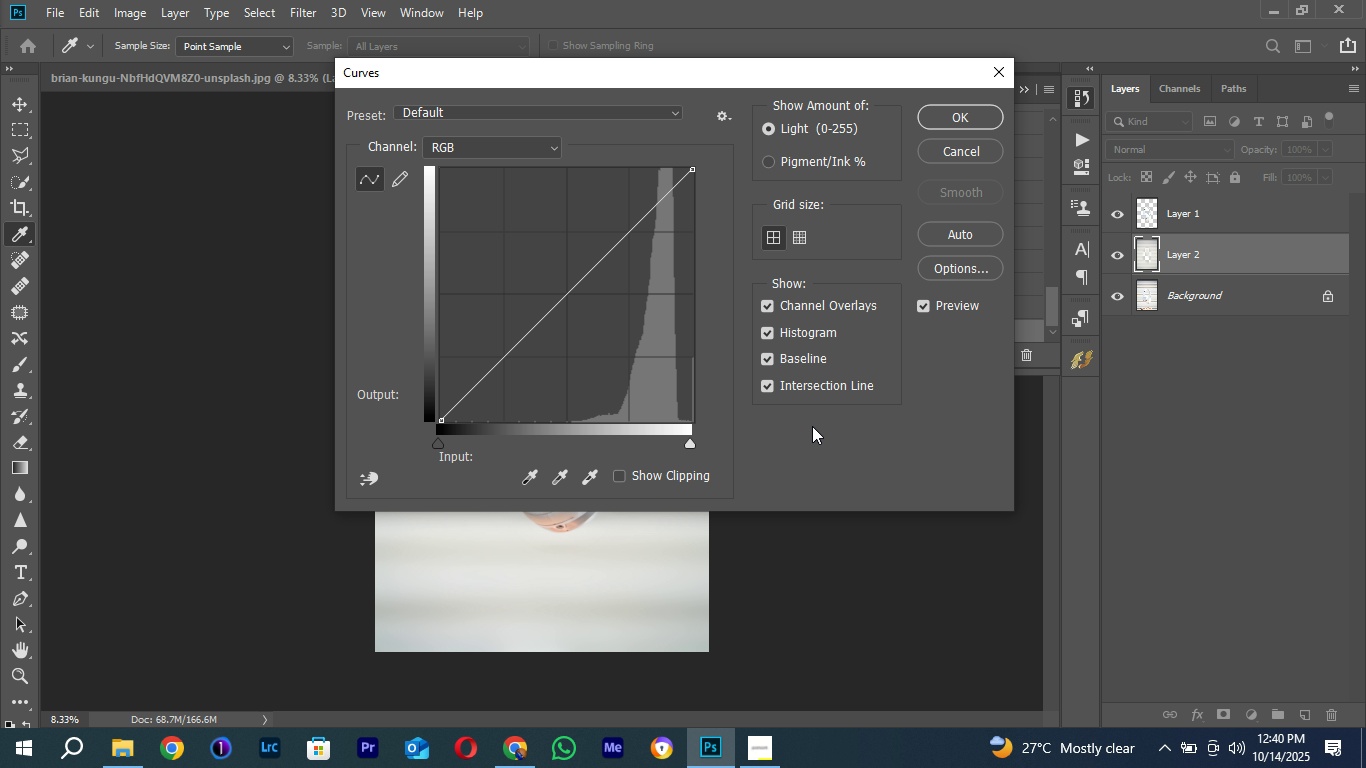 
wait(7.96)
 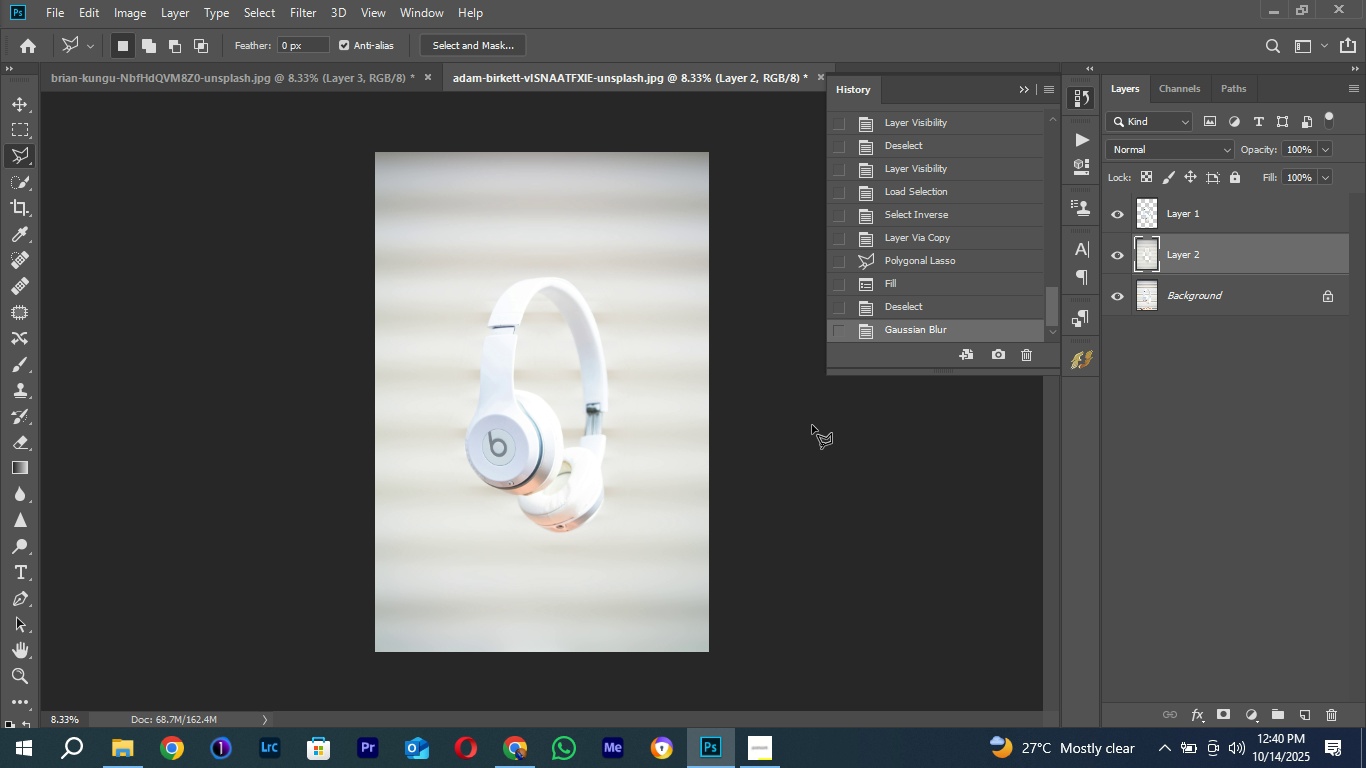 
left_click([577, 295])
 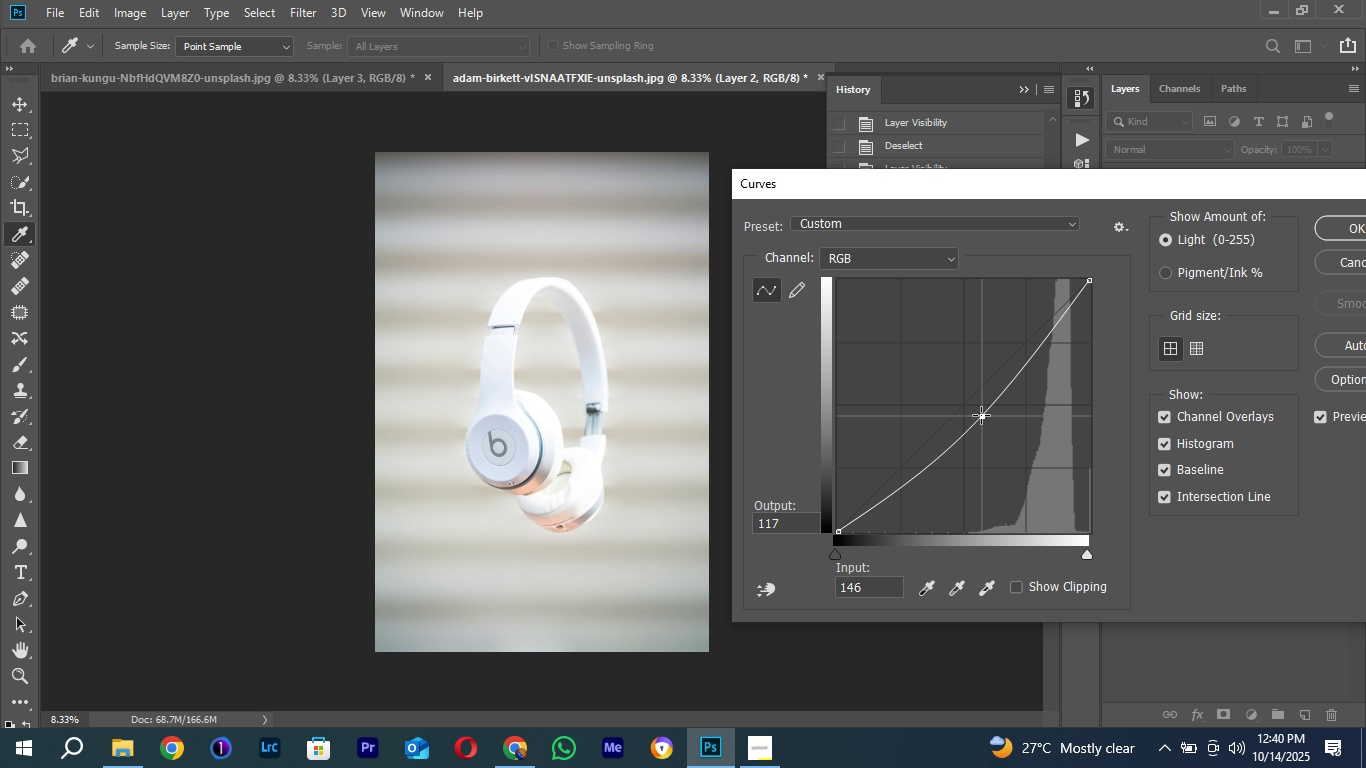 
wait(5.34)
 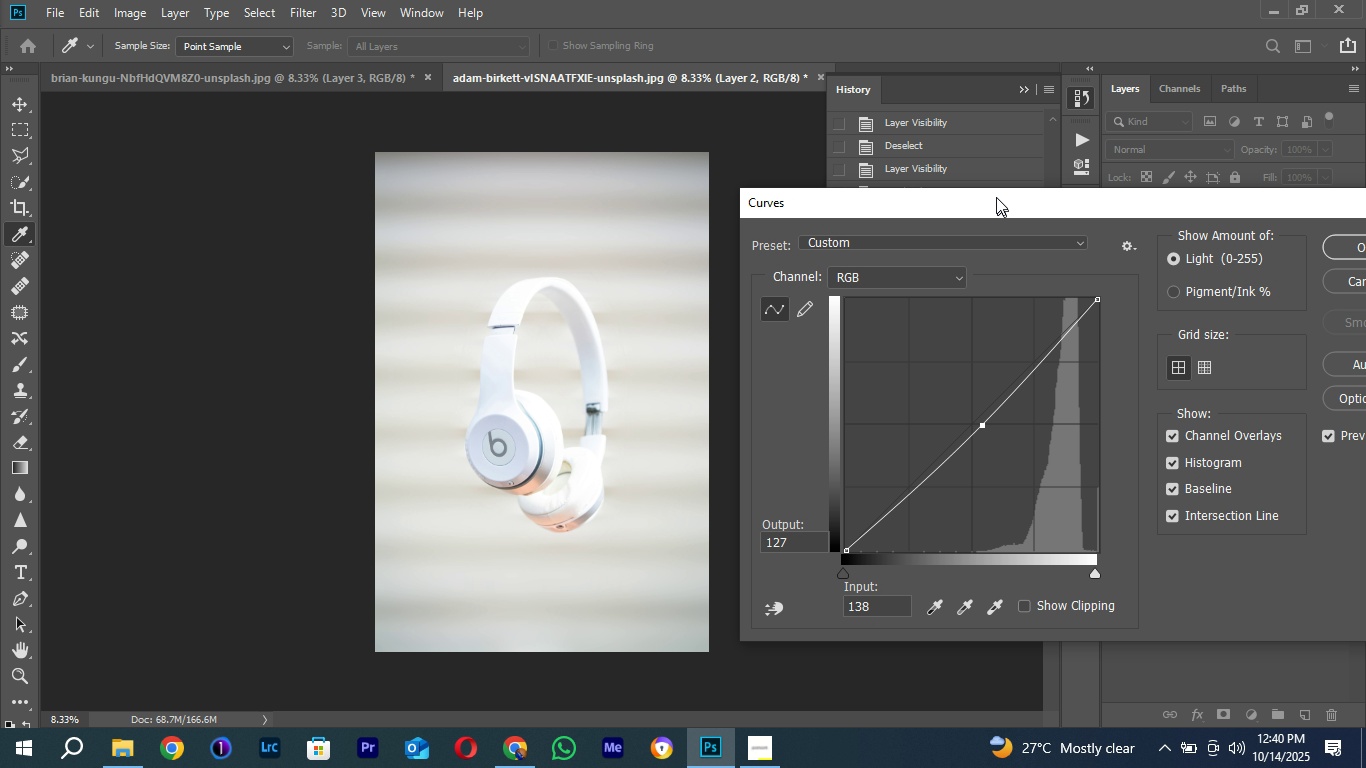 
left_click([981, 415])
 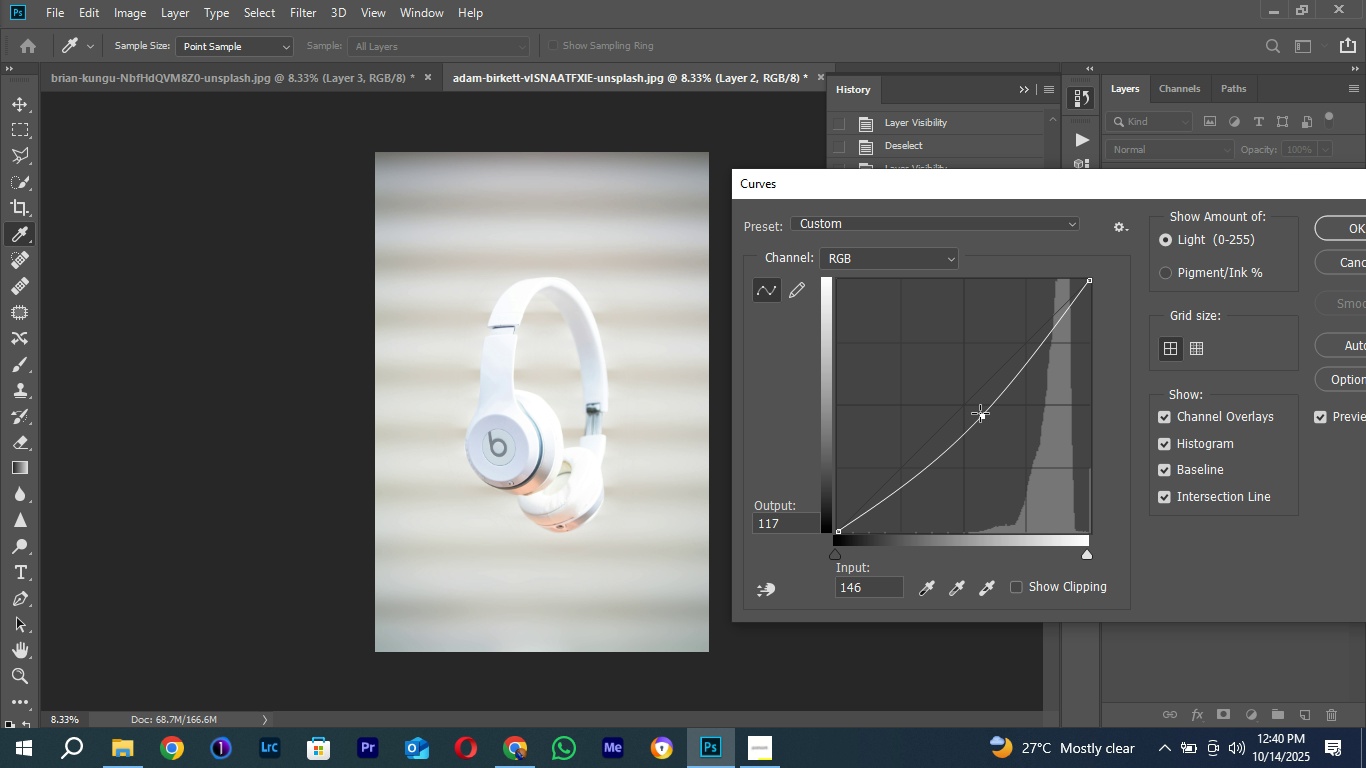 
key(Enter)
 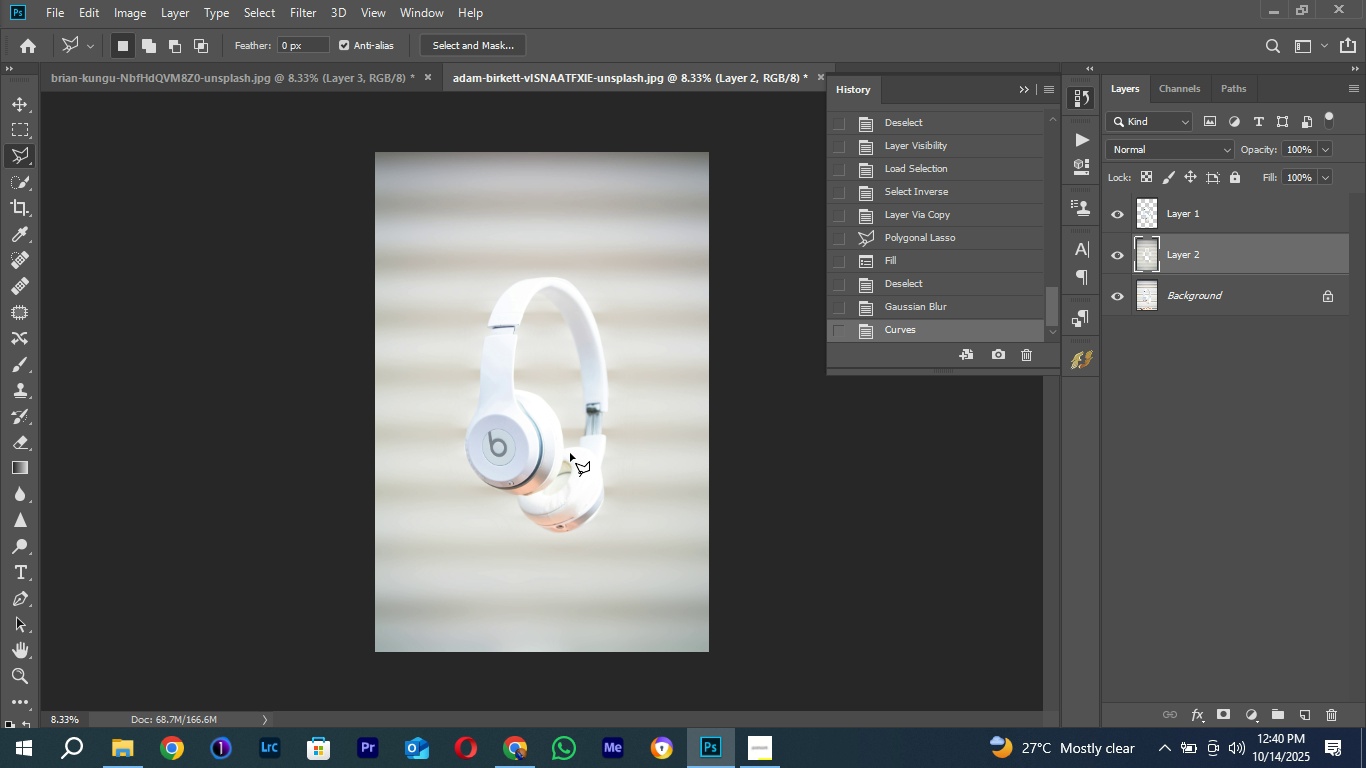 
key(Control+Minus)
 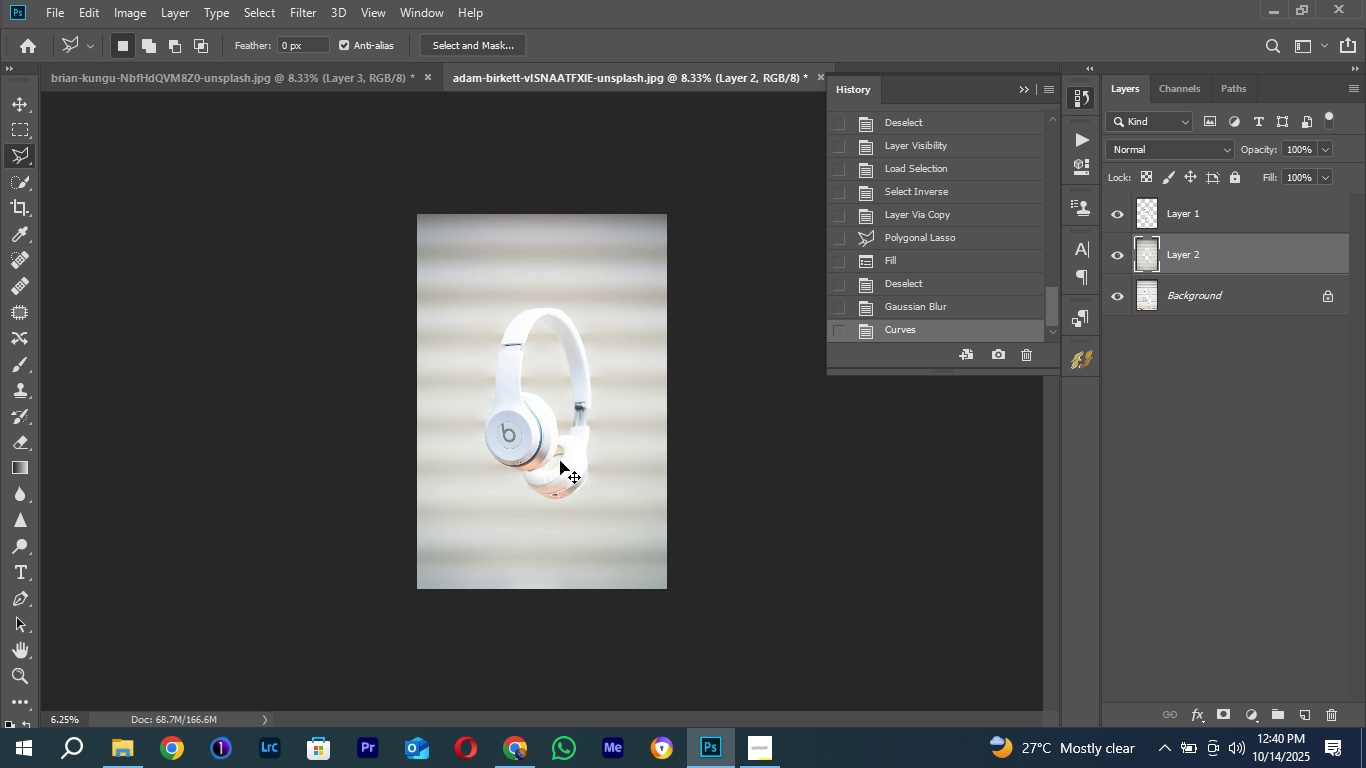 
key(Control+Equal)
 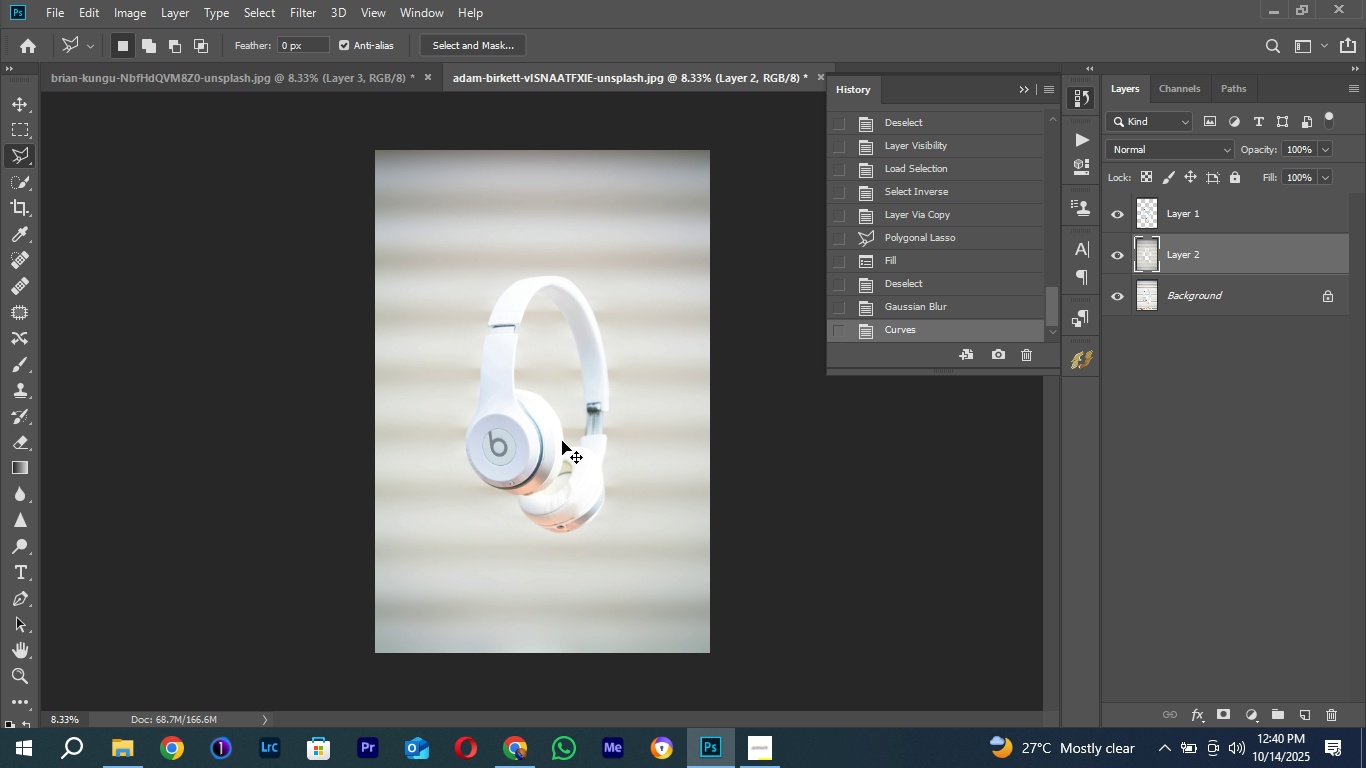 
key(Control+Equal)
 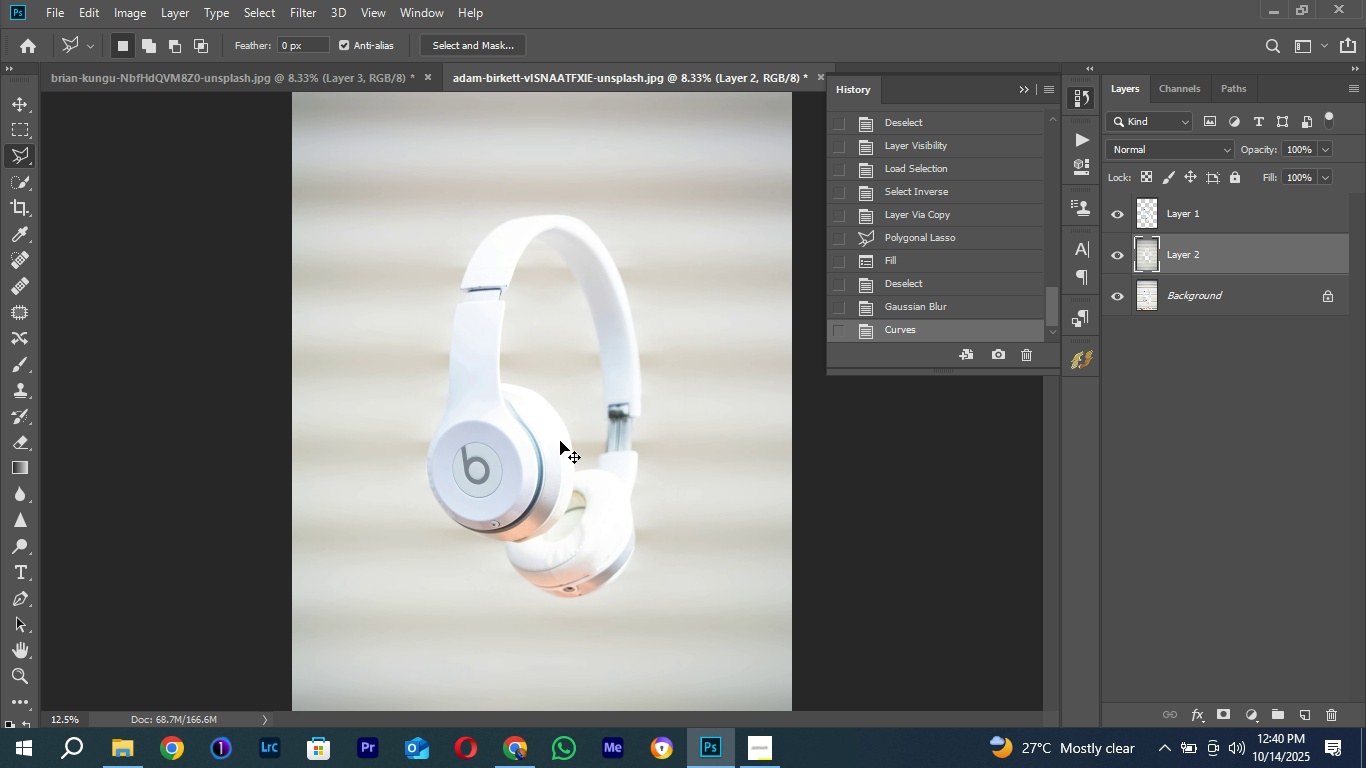 
key(Control+Equal)
 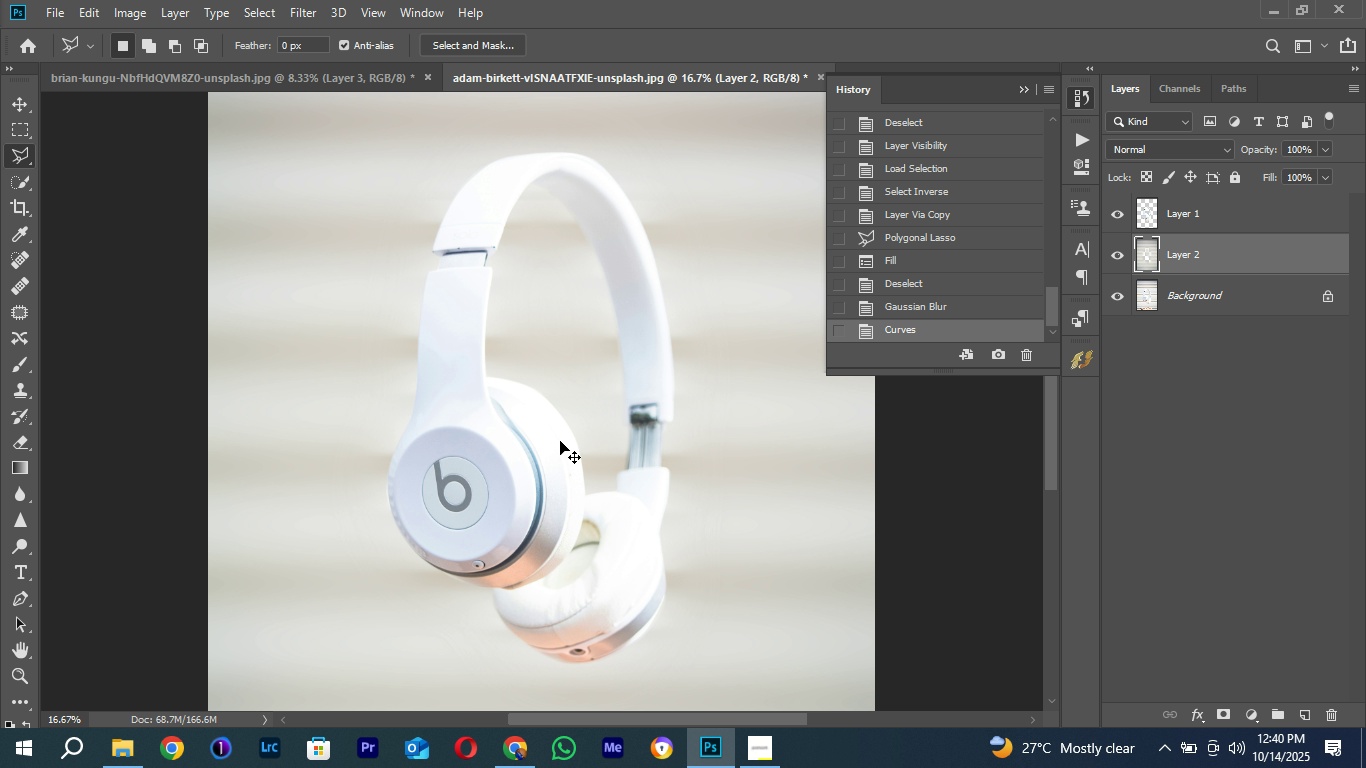 
key(Control+Equal)
 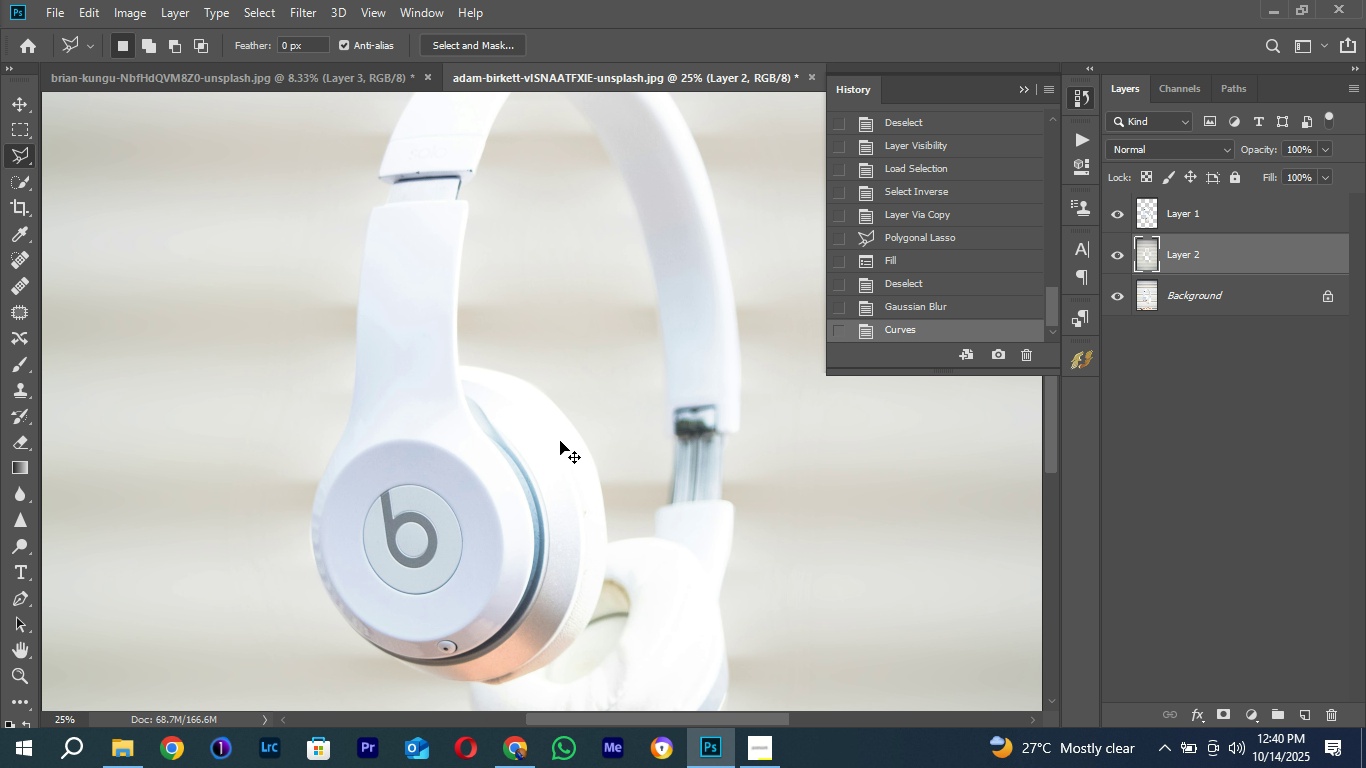 
key(Control+Minus)
 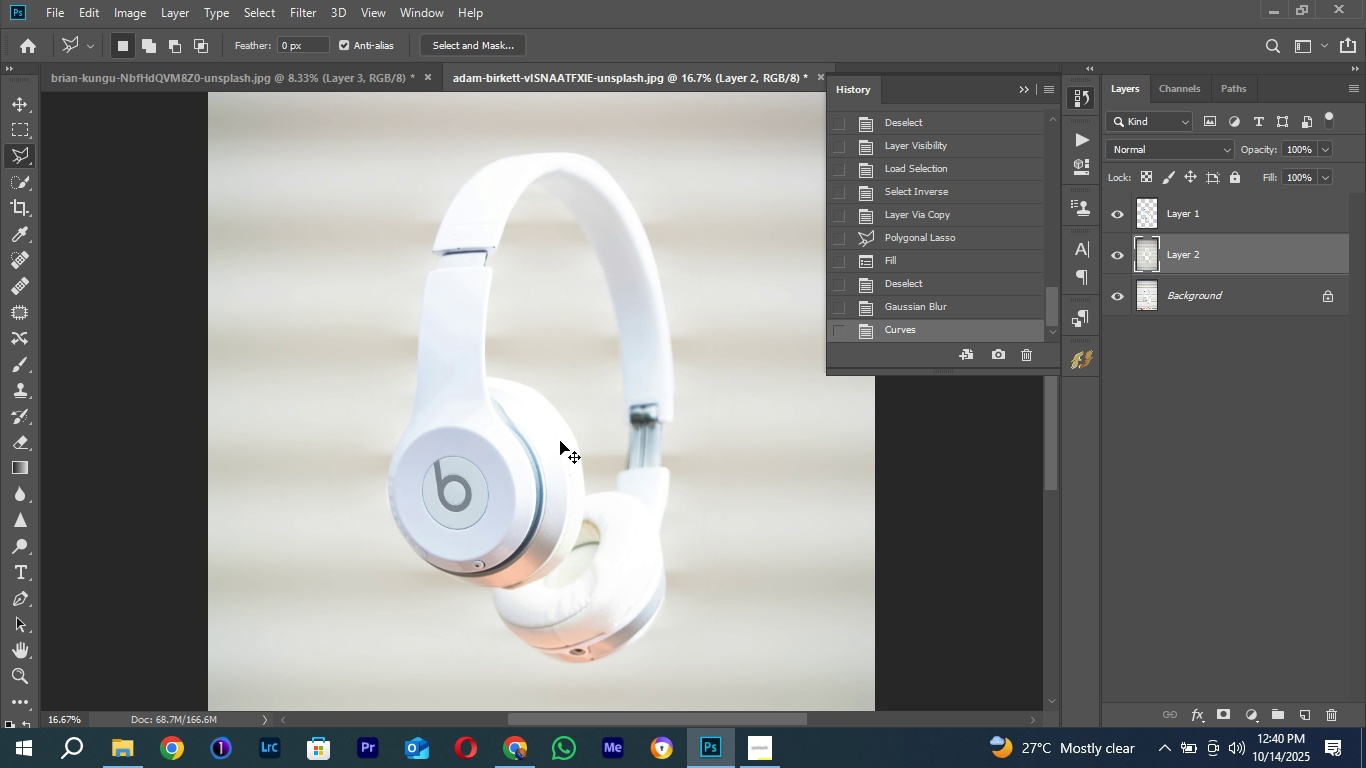 
key(Control+Minus)
 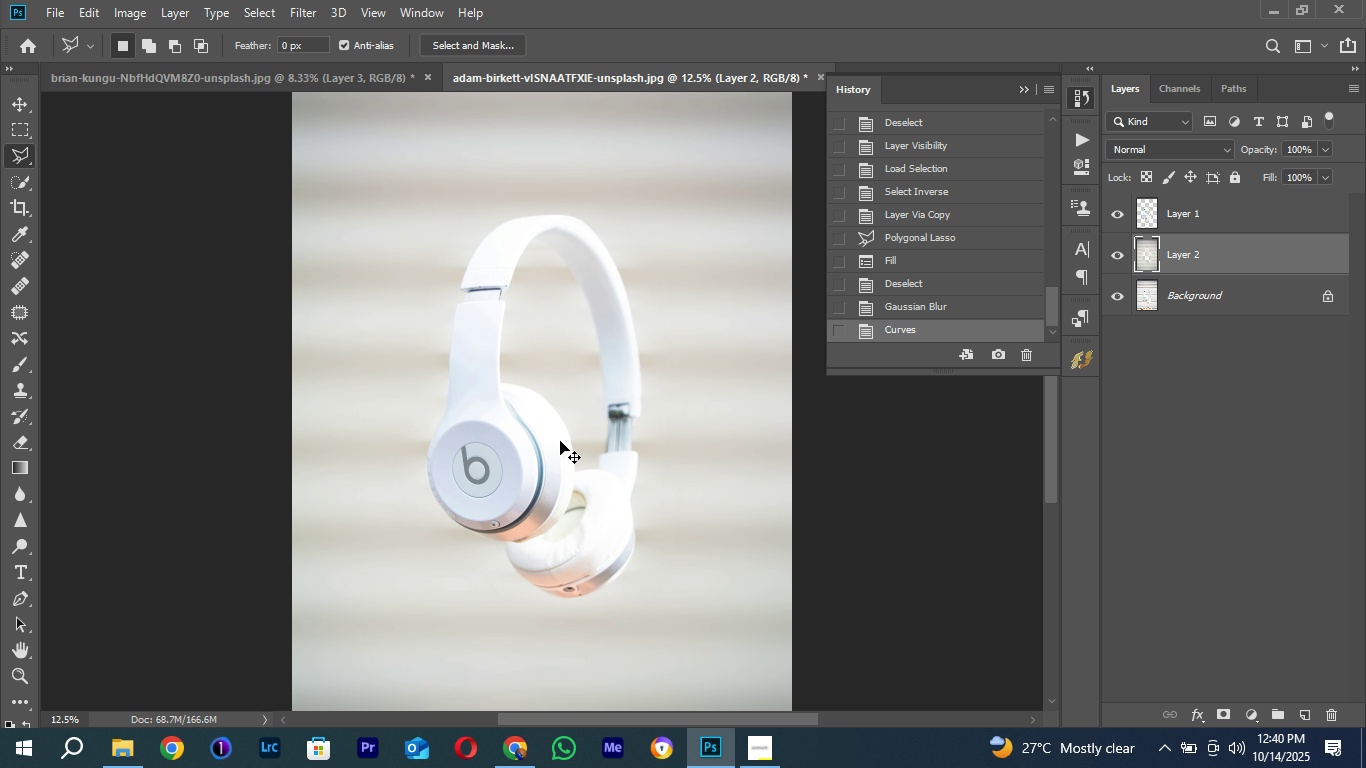 
key(Control+Minus)
 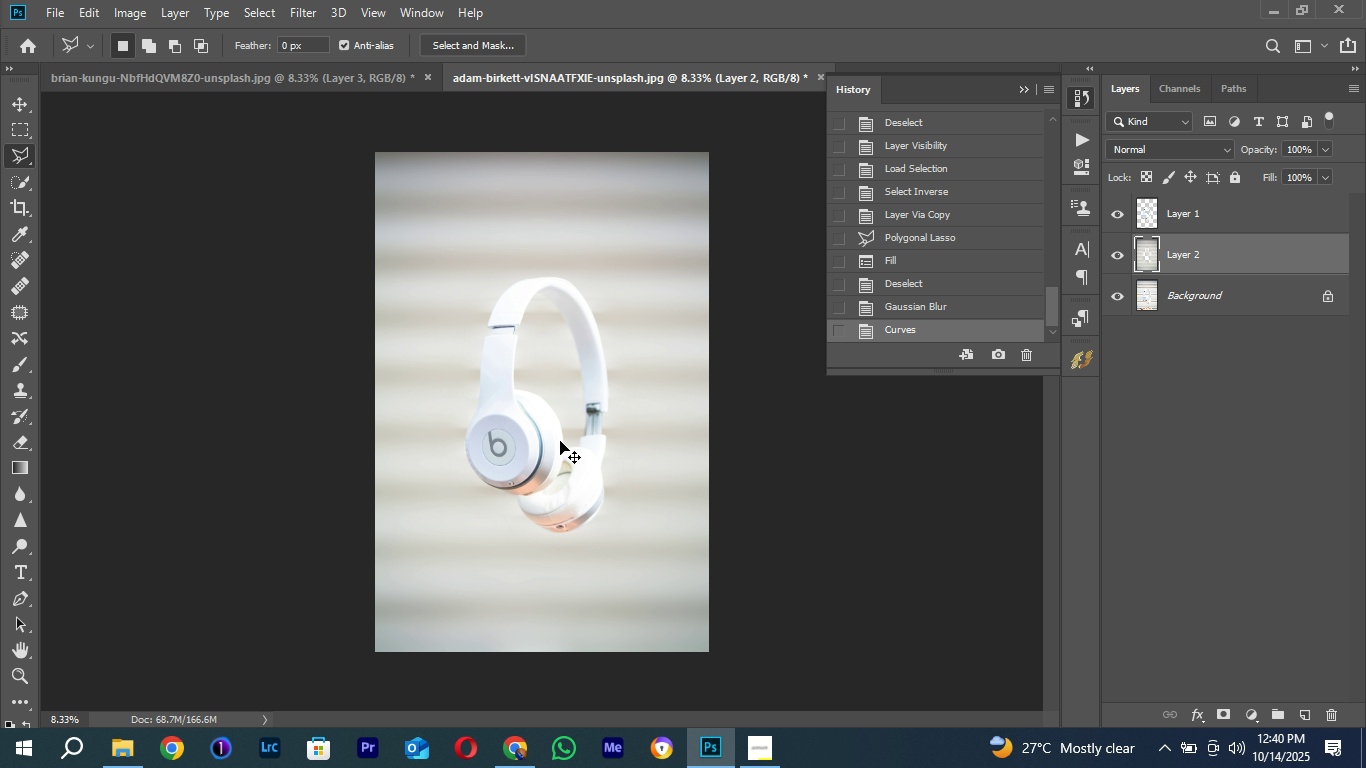 
key(Control+Minus)
 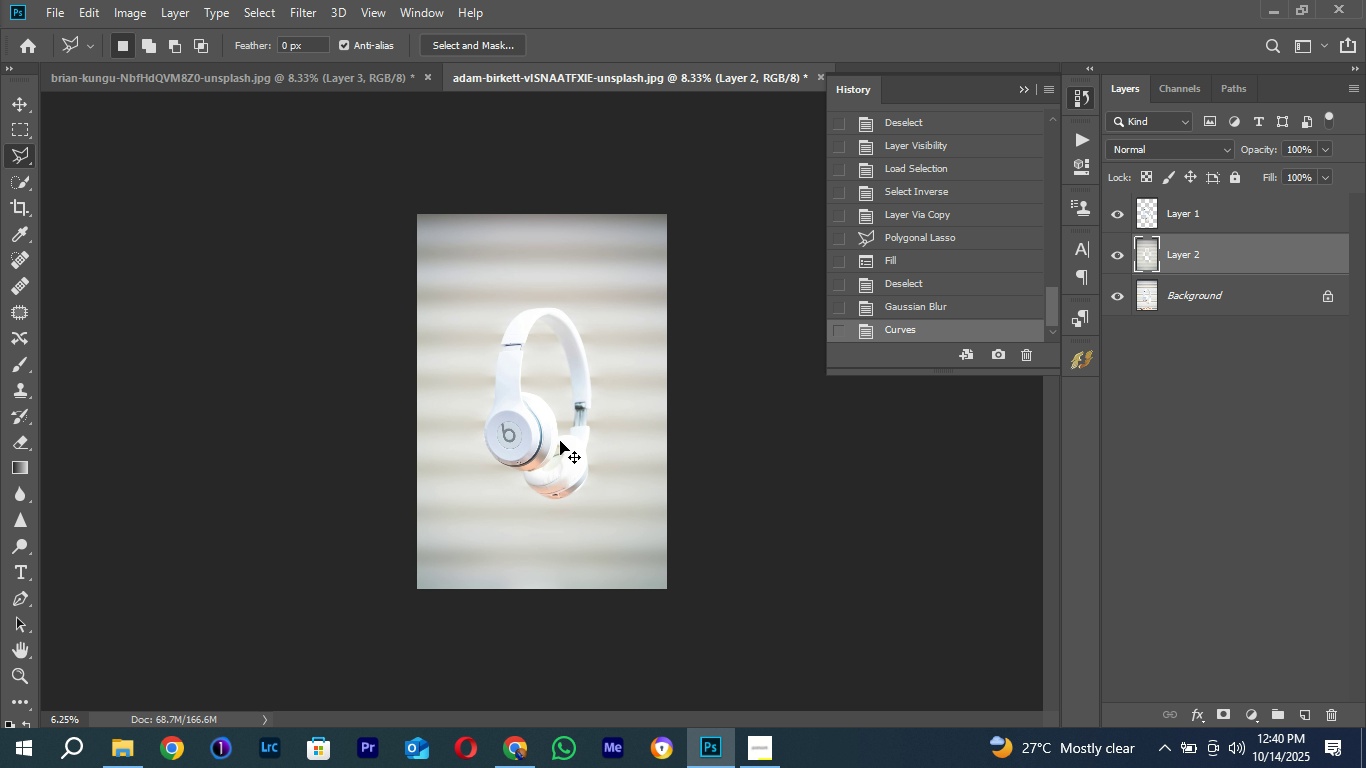 
key(Control+Equal)
 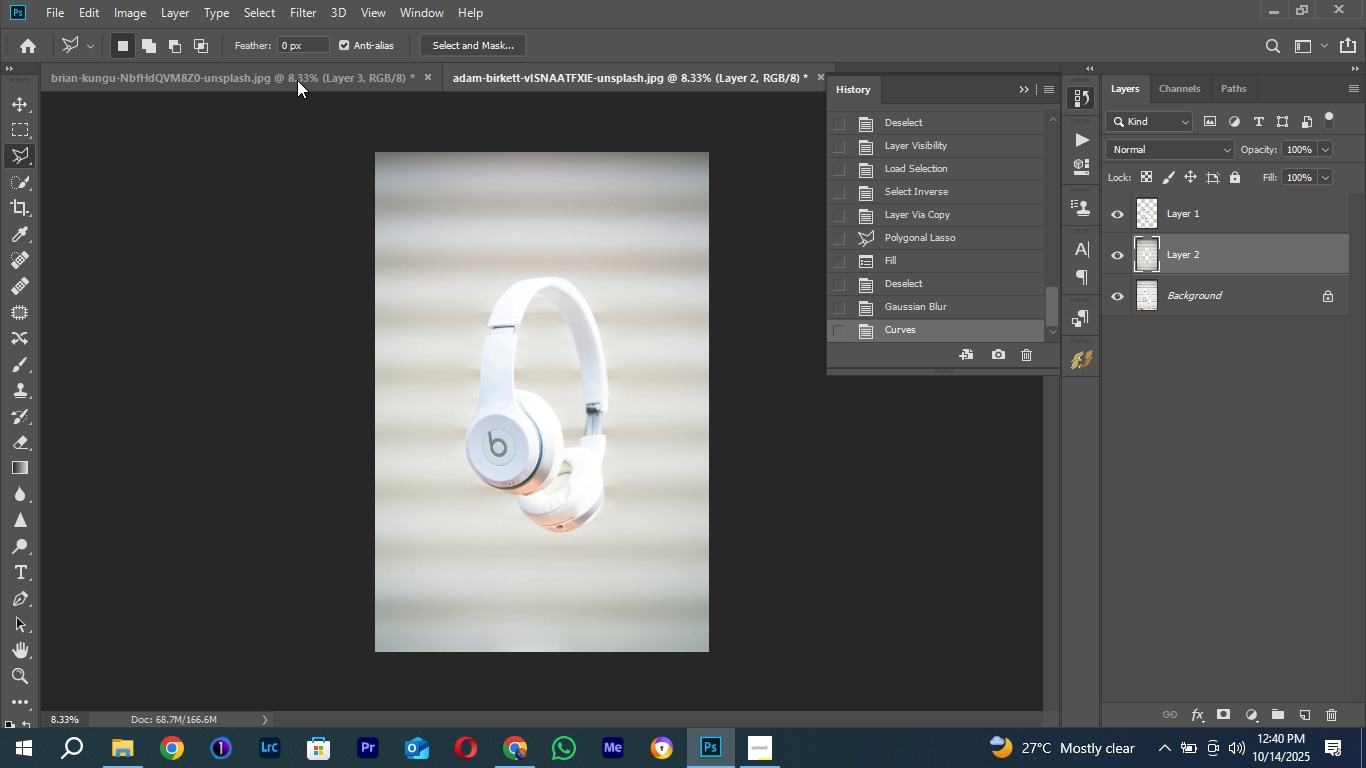 
left_click([295, 80])
 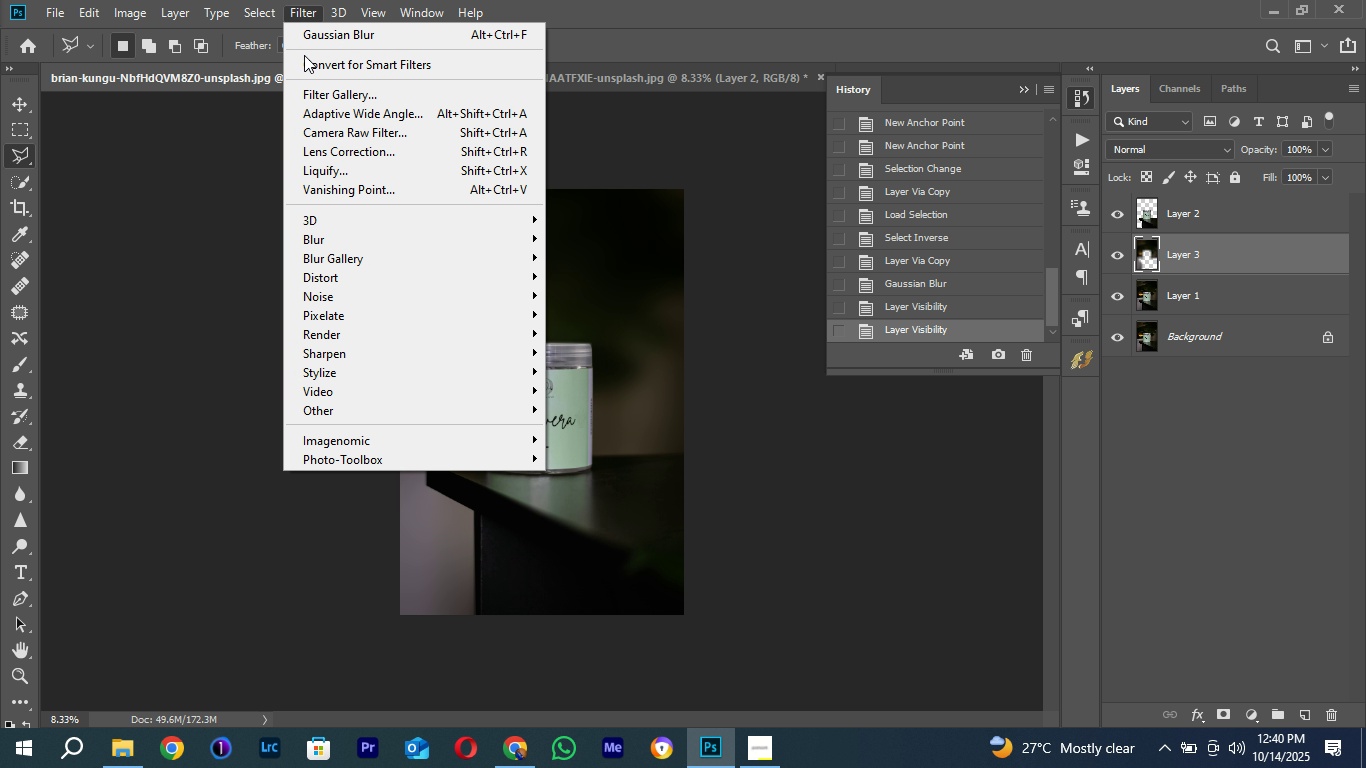 
left_click([330, 233])
 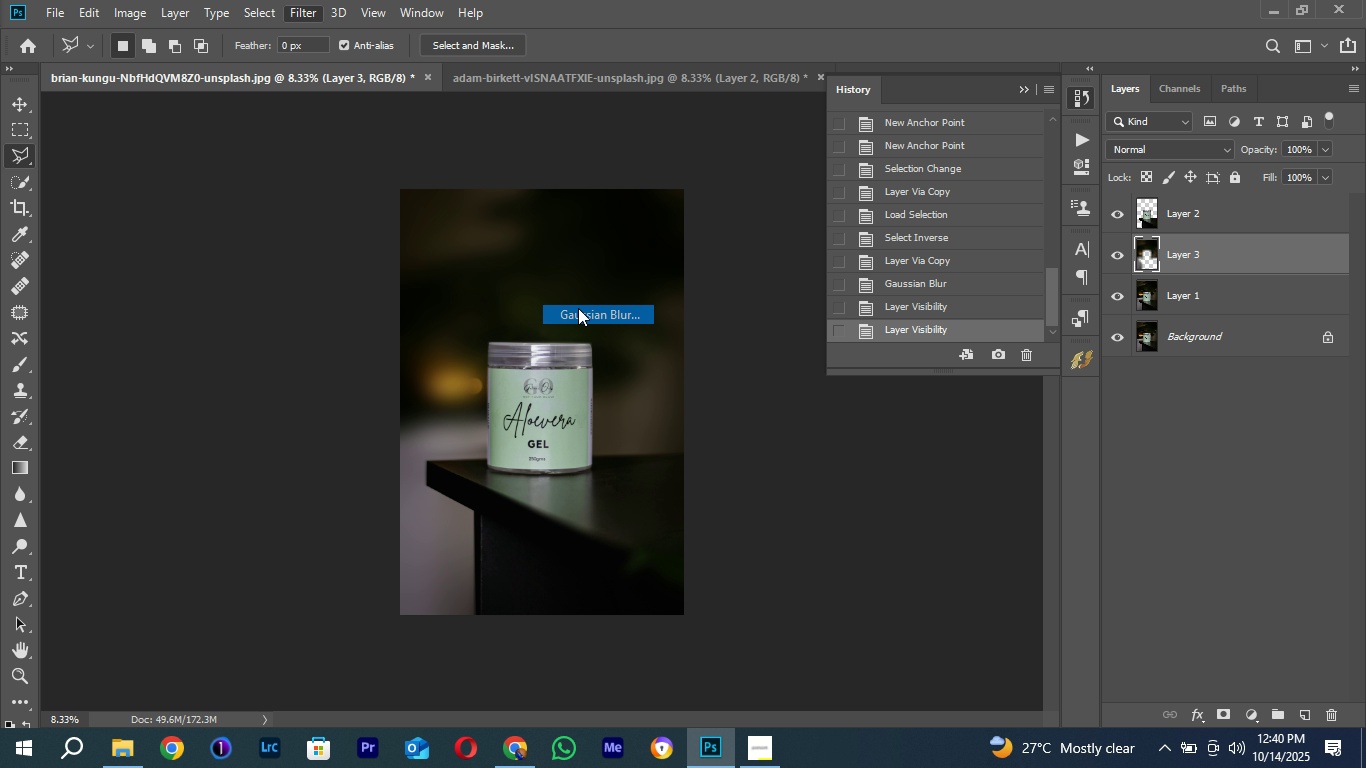 
left_click([578, 308])
 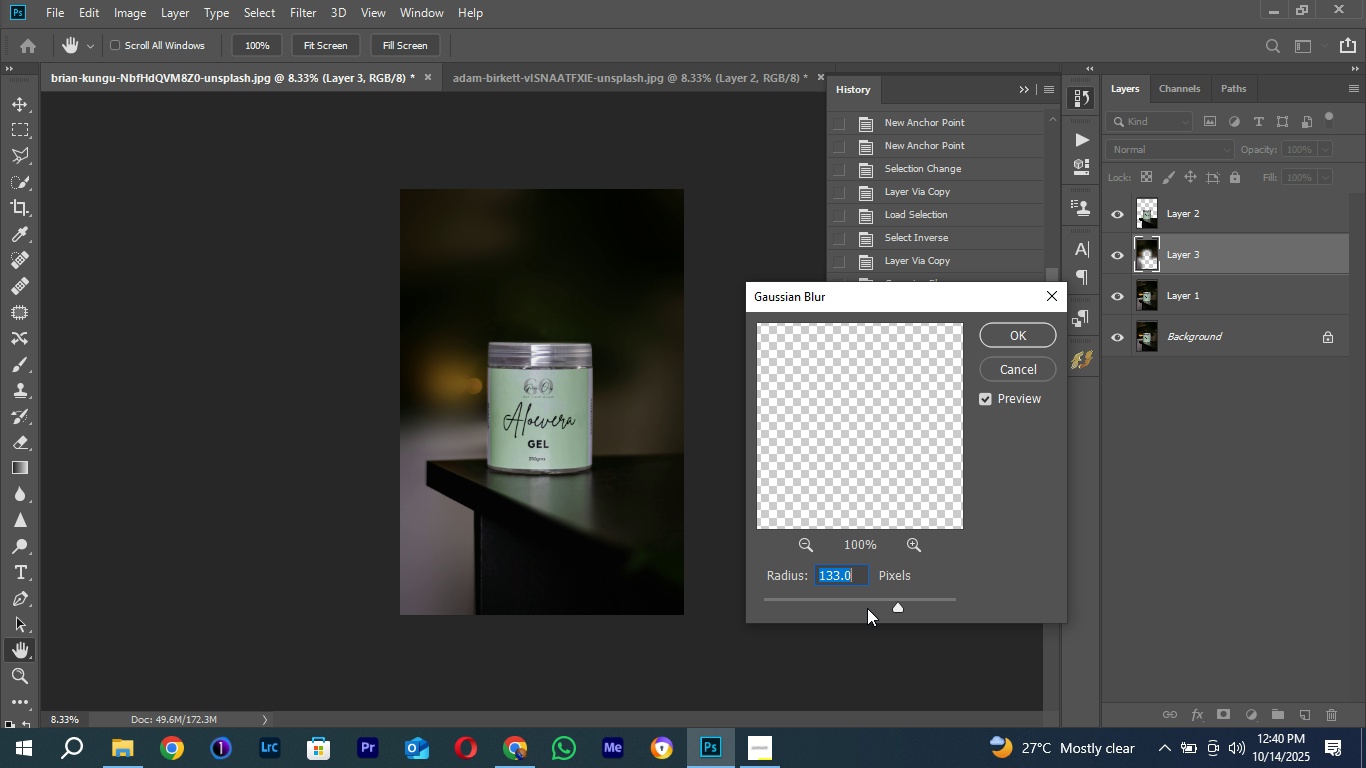 
left_click([868, 605])
 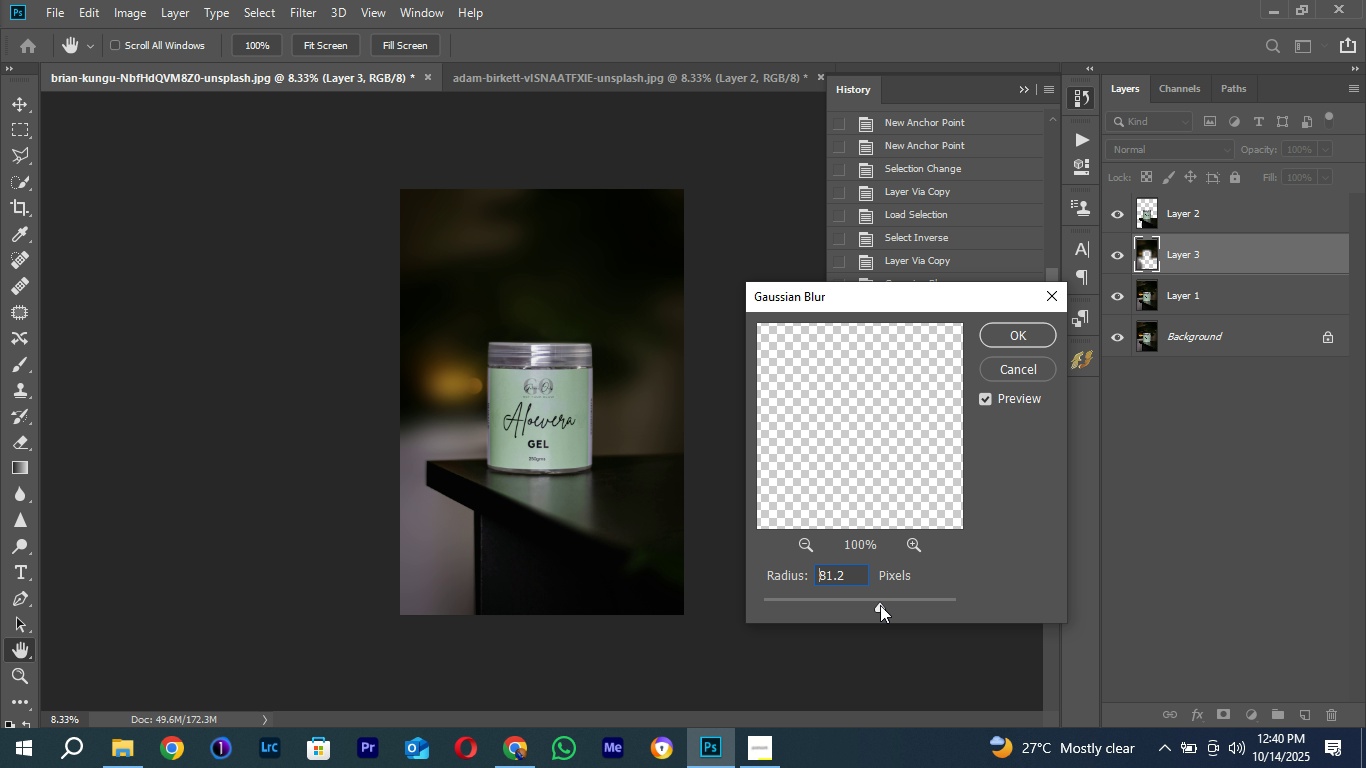 
left_click([880, 605])
 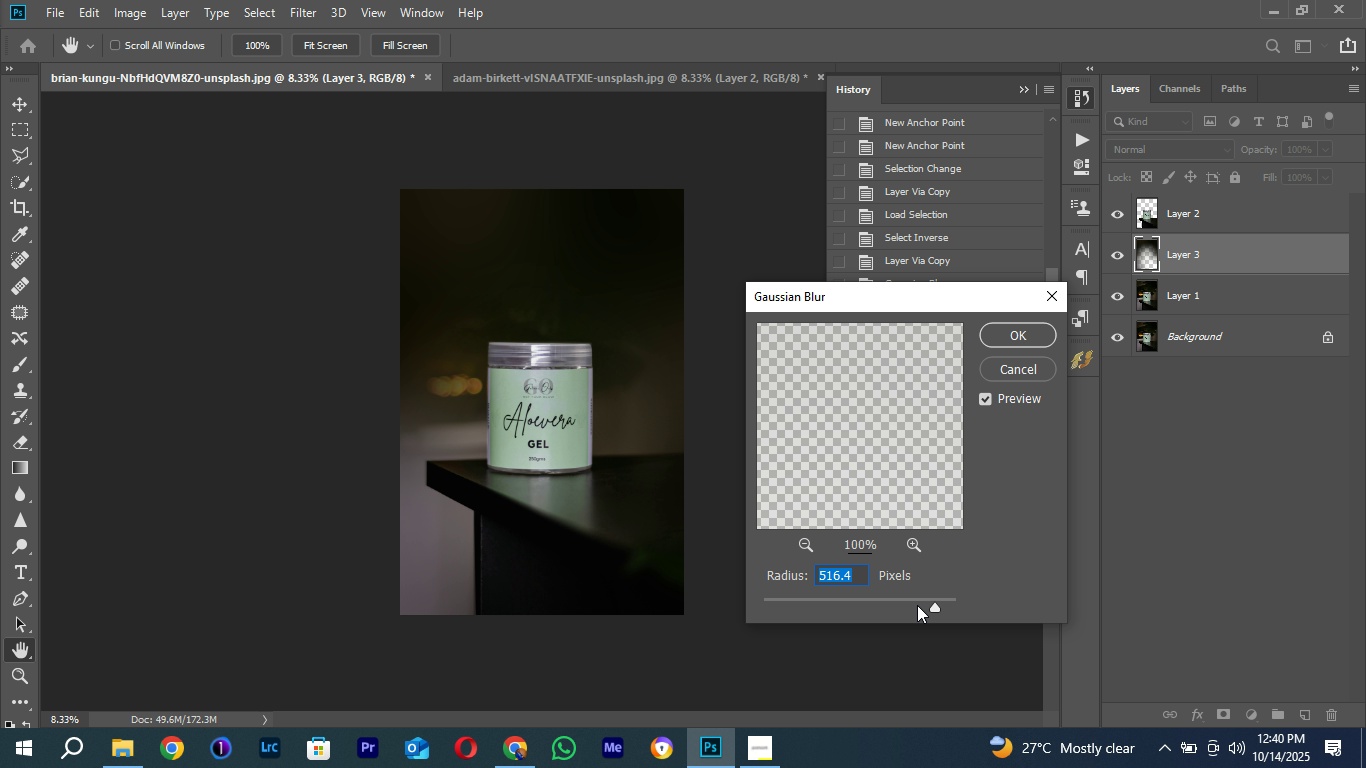 
left_click([906, 607])
 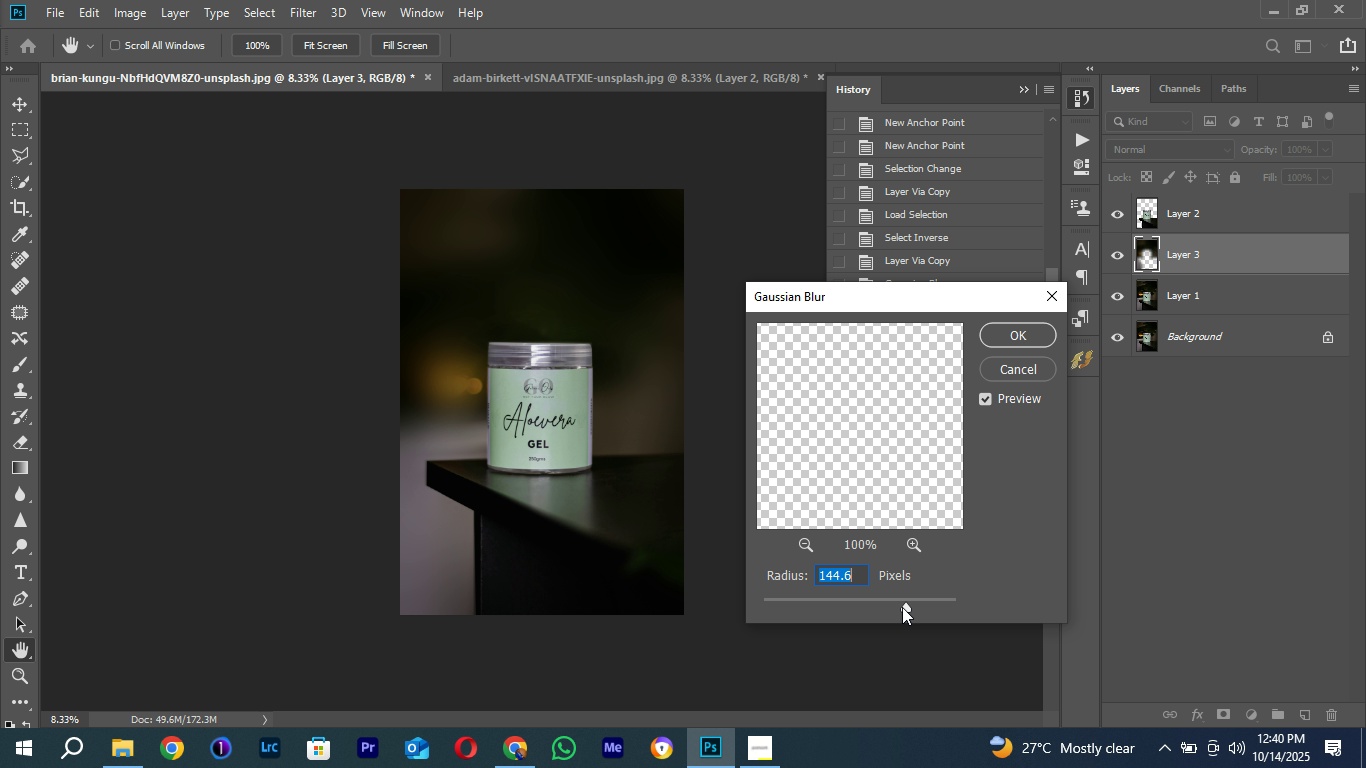 
left_click([902, 607])
 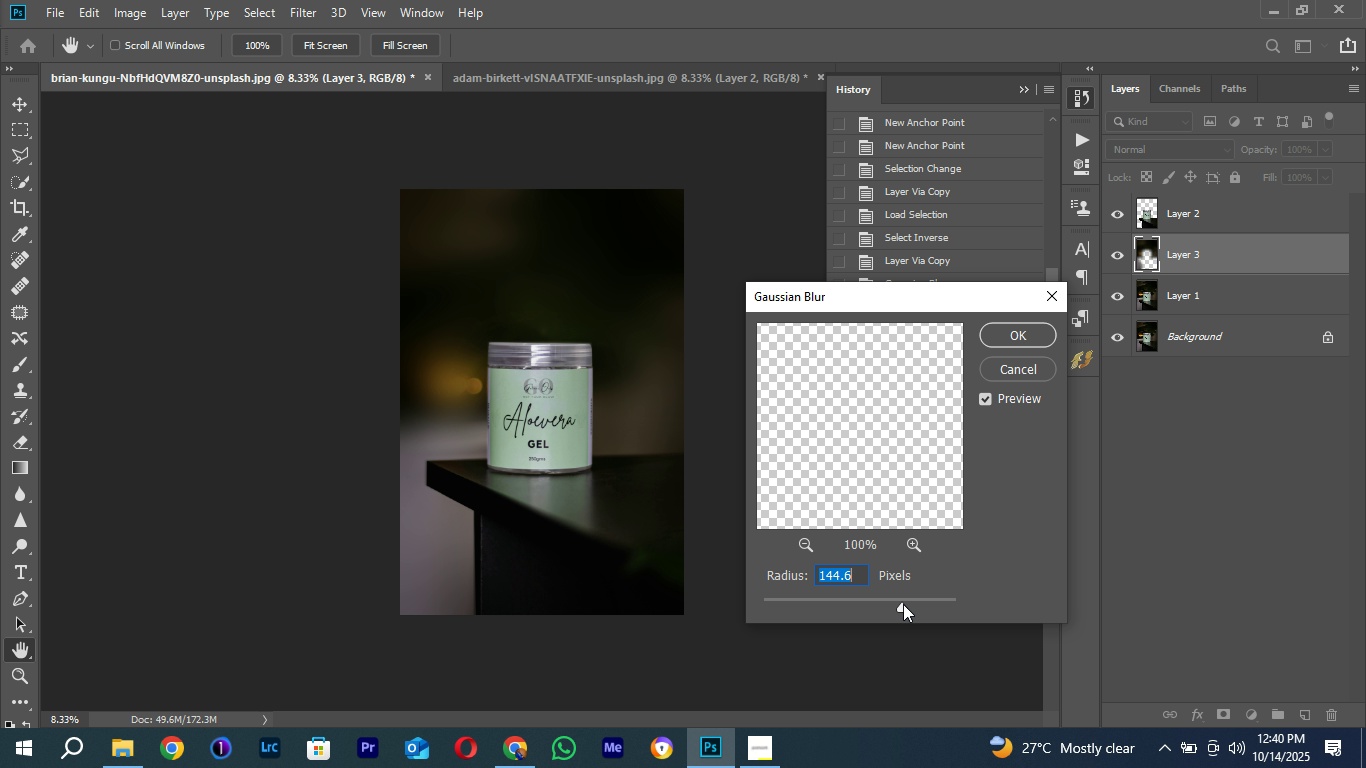 
left_click([901, 604])
 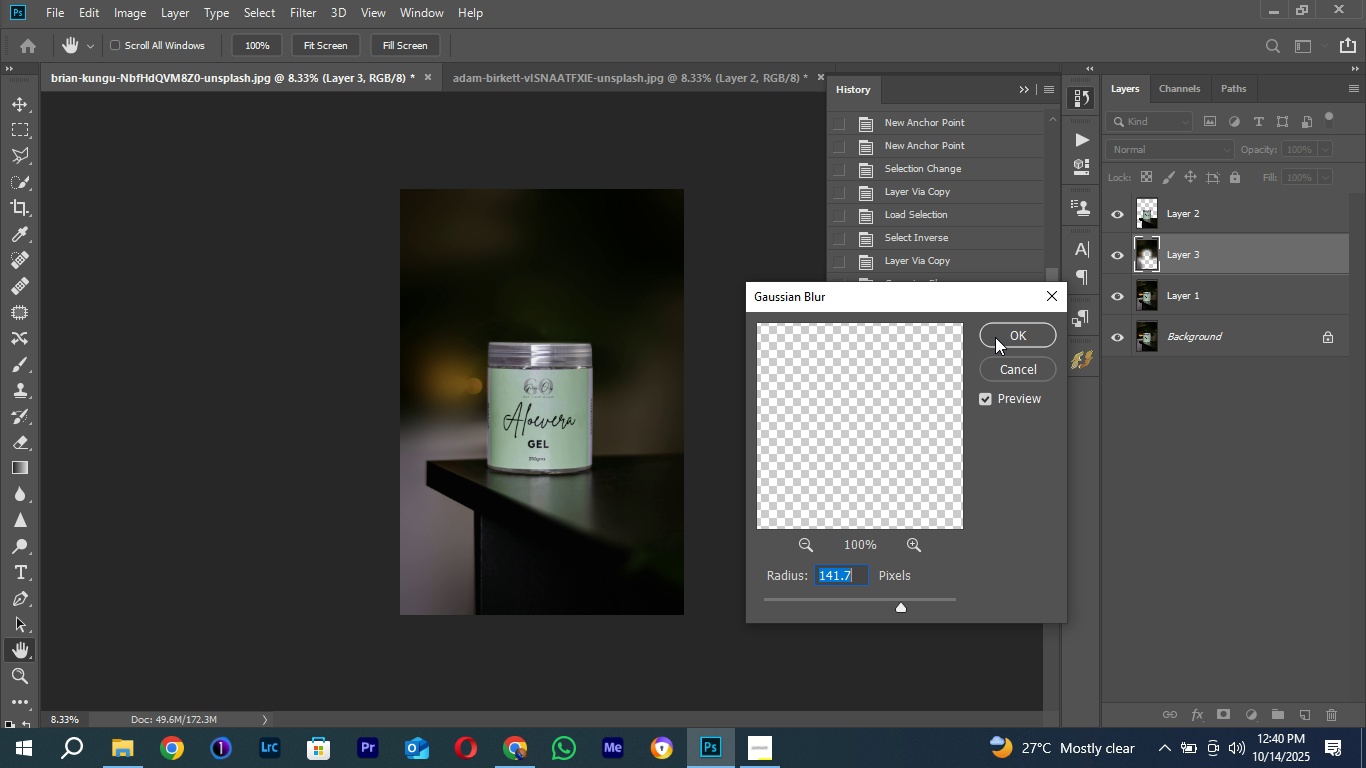 
left_click([995, 337])
 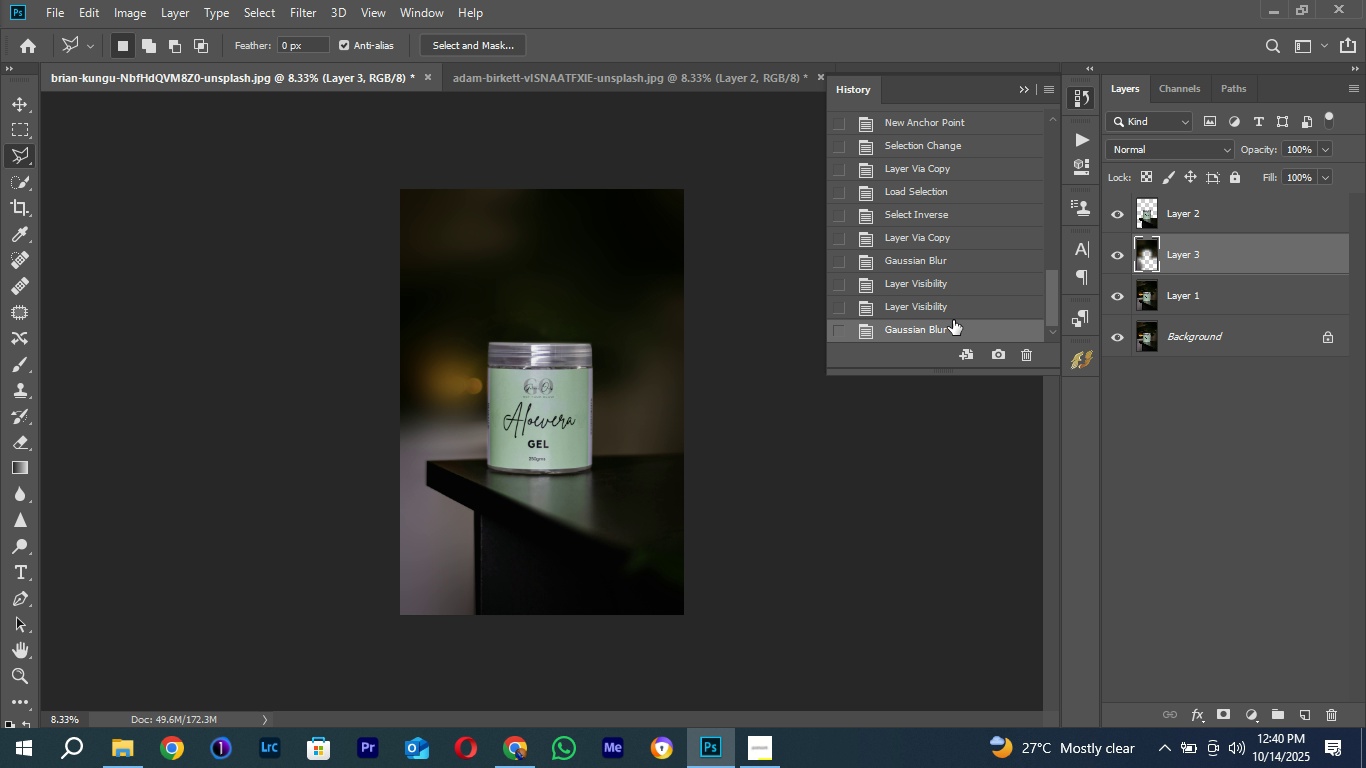 
left_click([942, 306])
 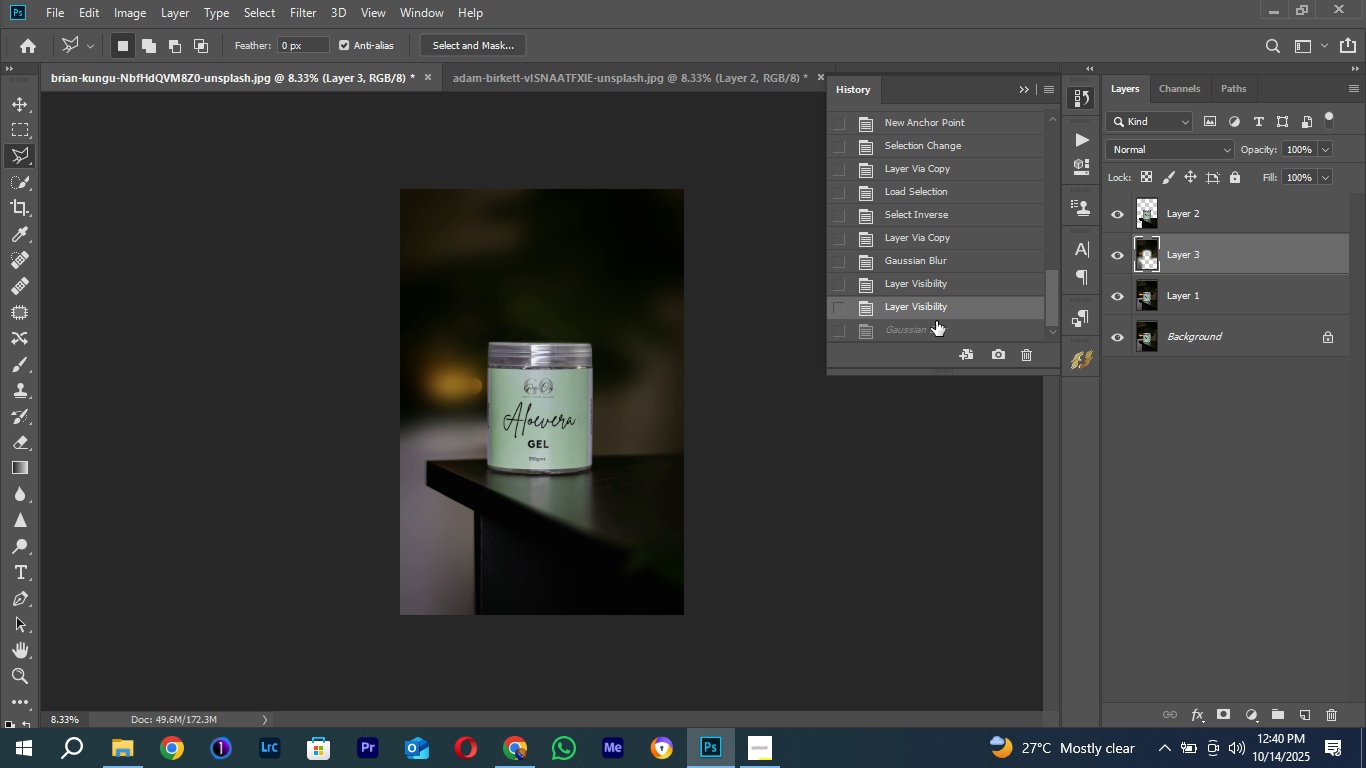 
left_click([928, 322])
 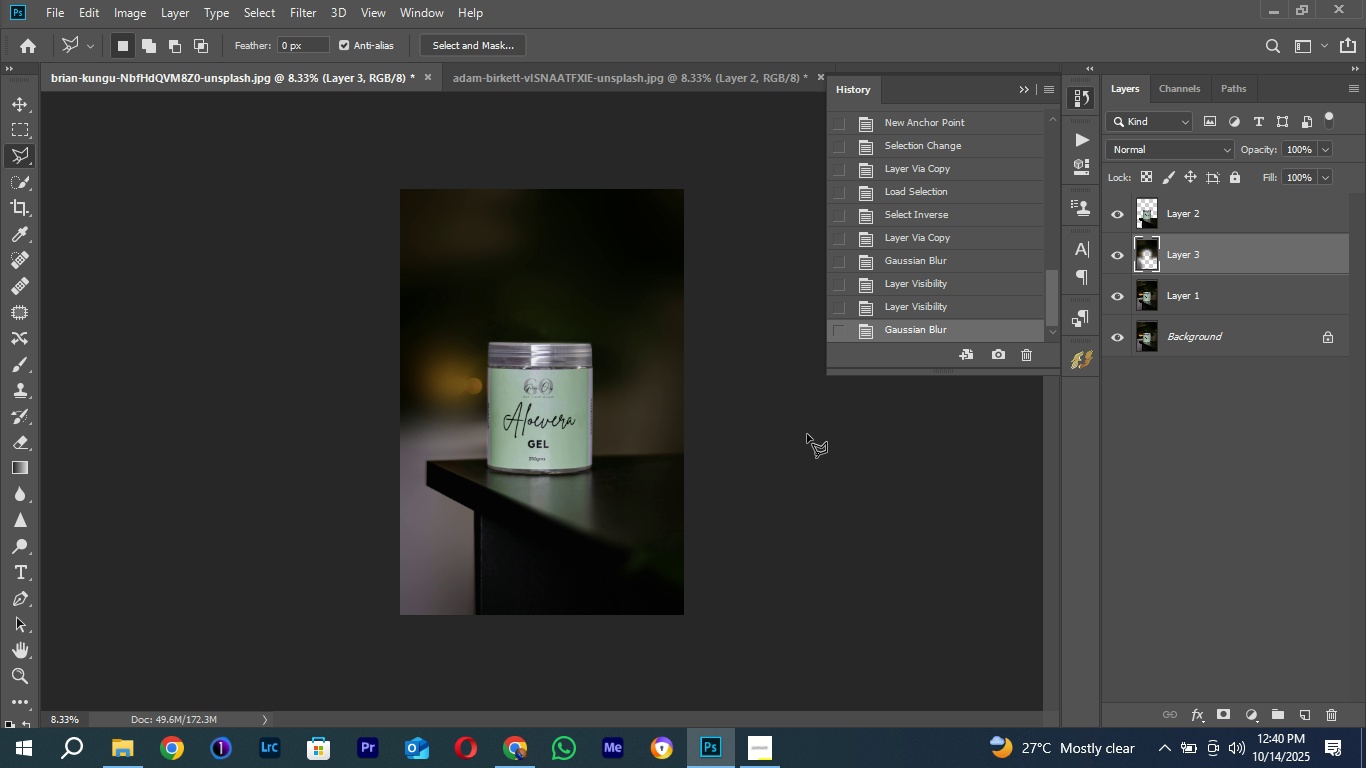 
key(Control+M)
 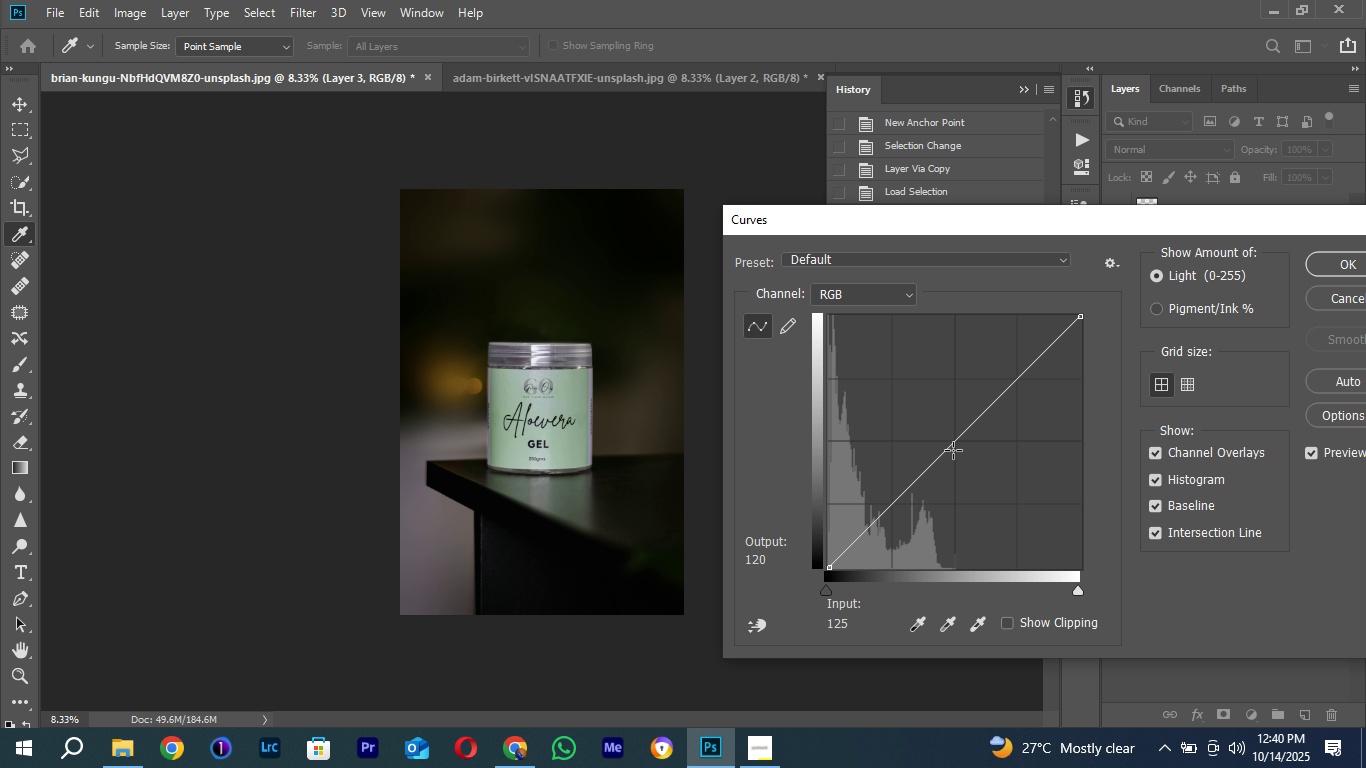 
left_click([958, 447])
 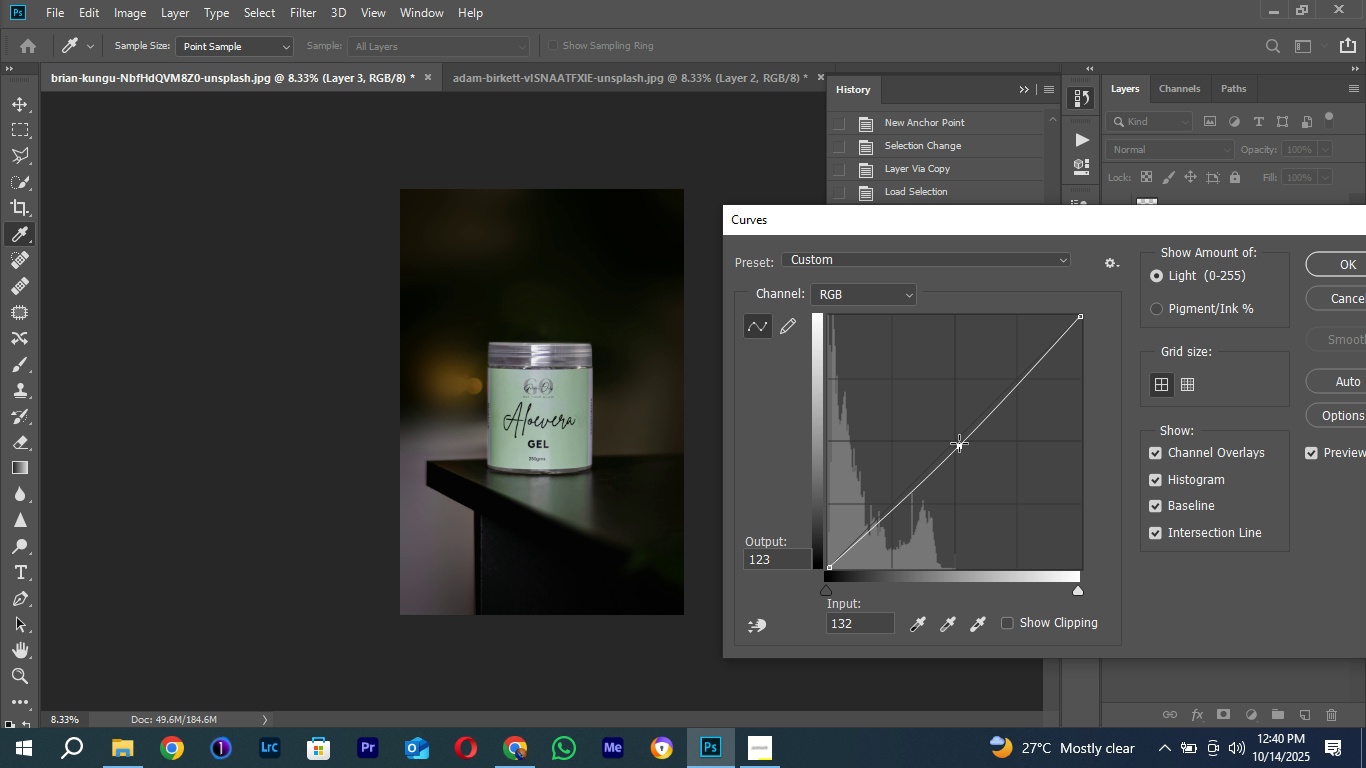 
key(Enter)
 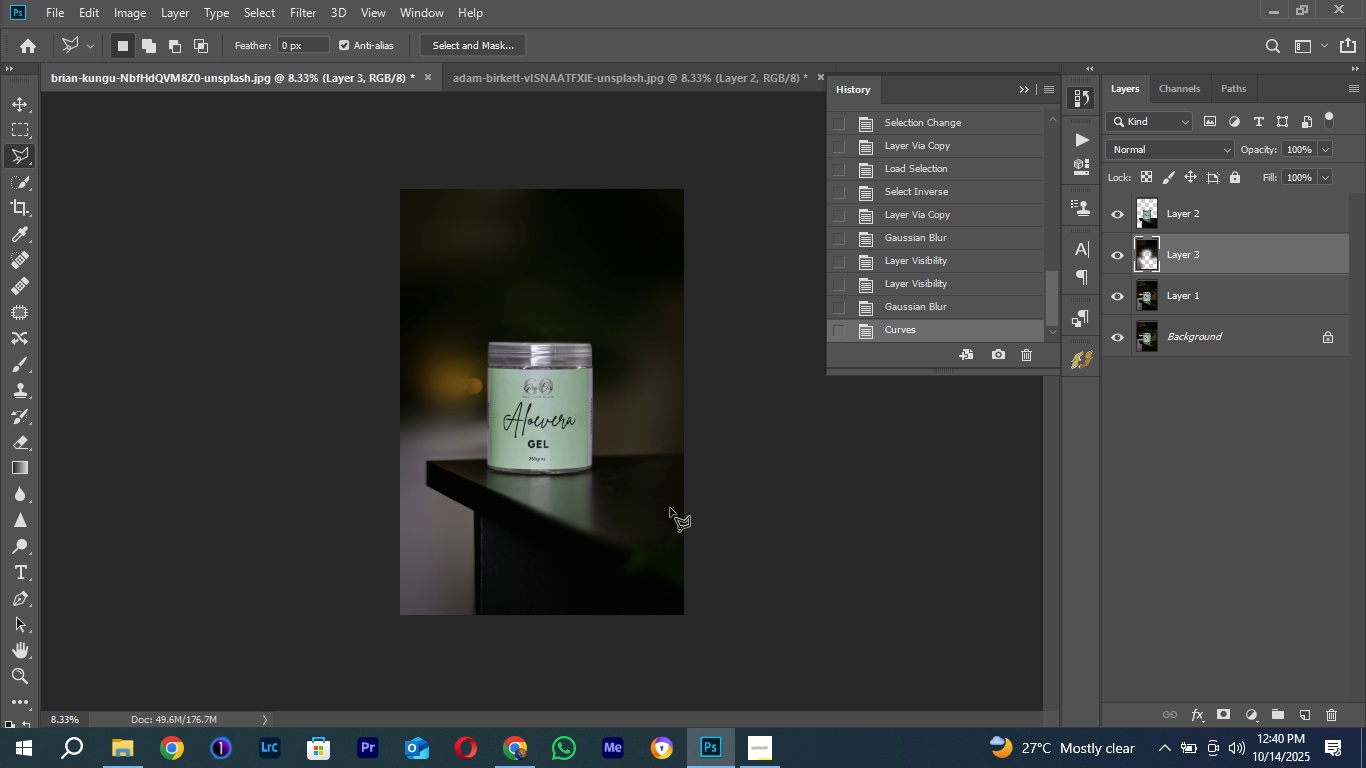 
key(Control+Equal)
 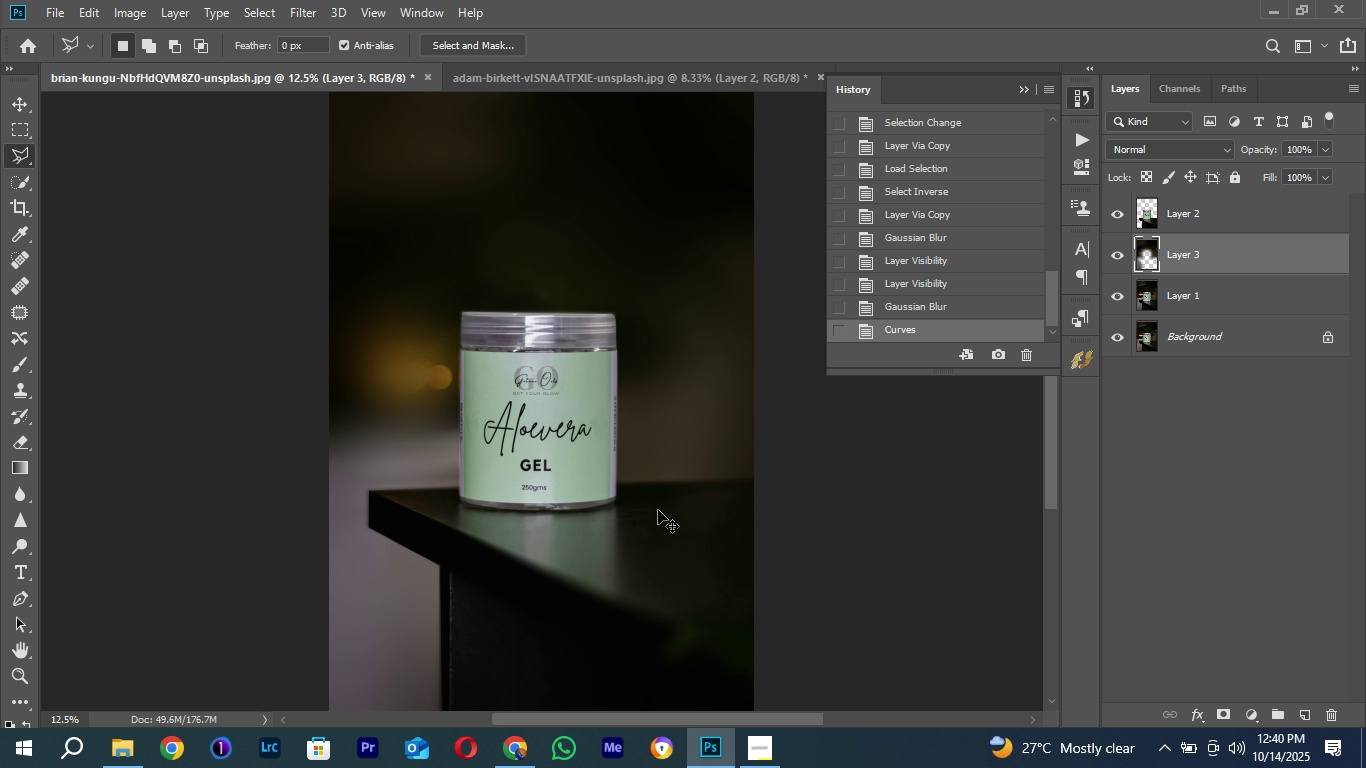 
key(Control+Equal)
 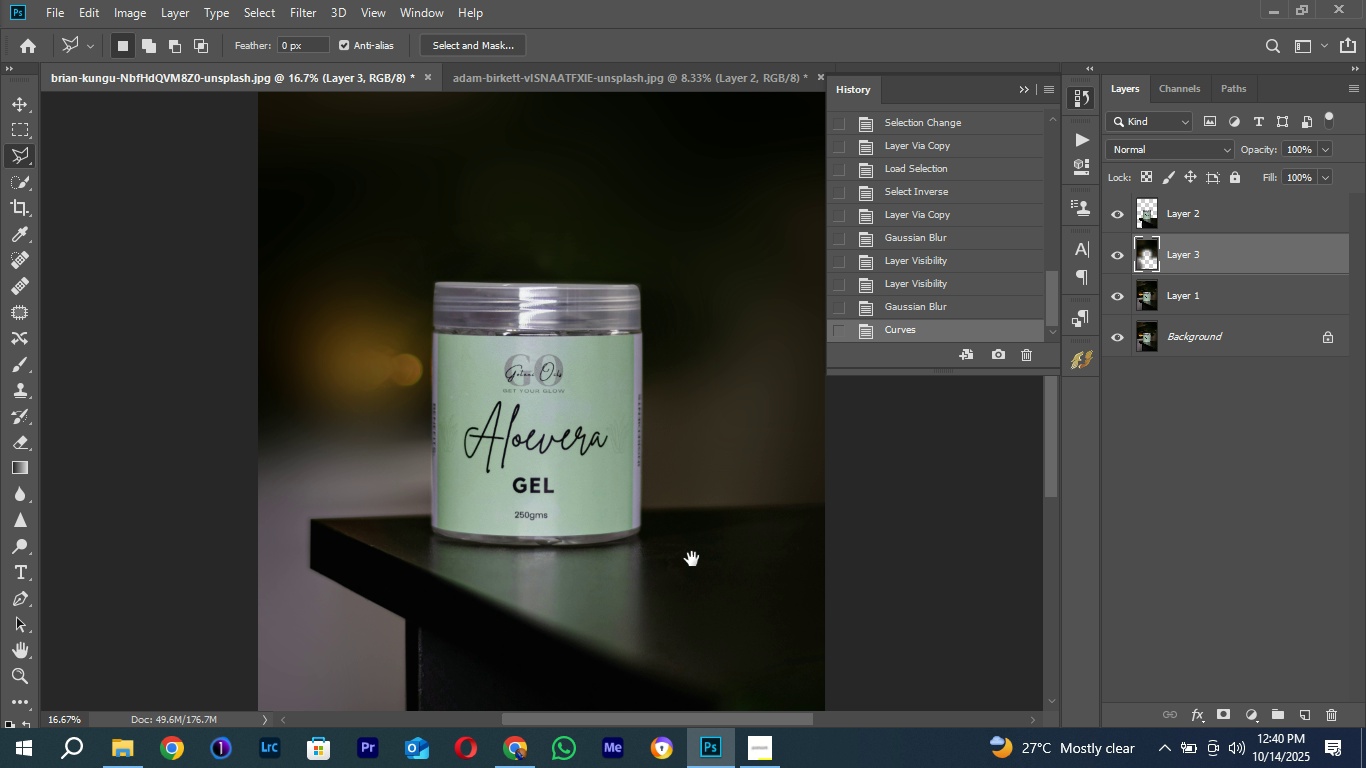 
hold_key(key=Space, duration=0.77)
 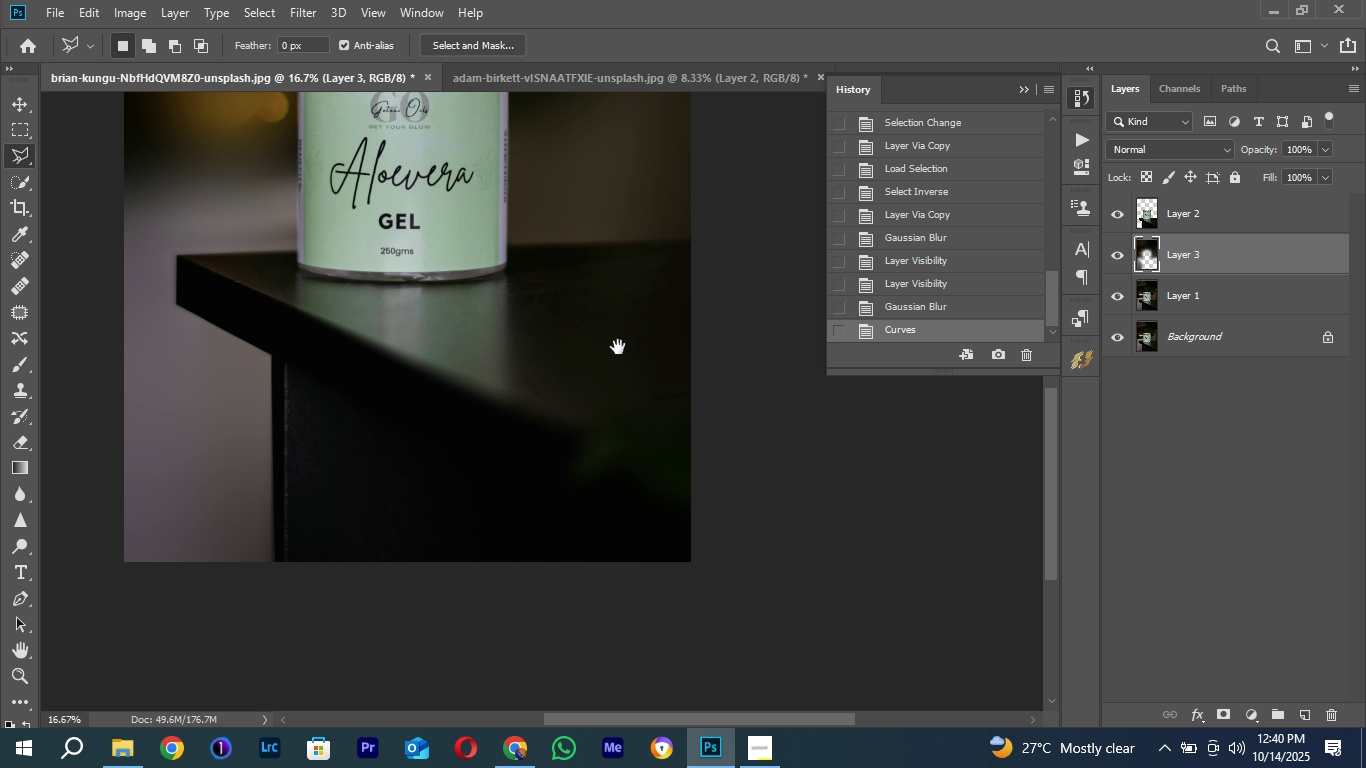 
hold_key(key=Space, duration=0.59)
 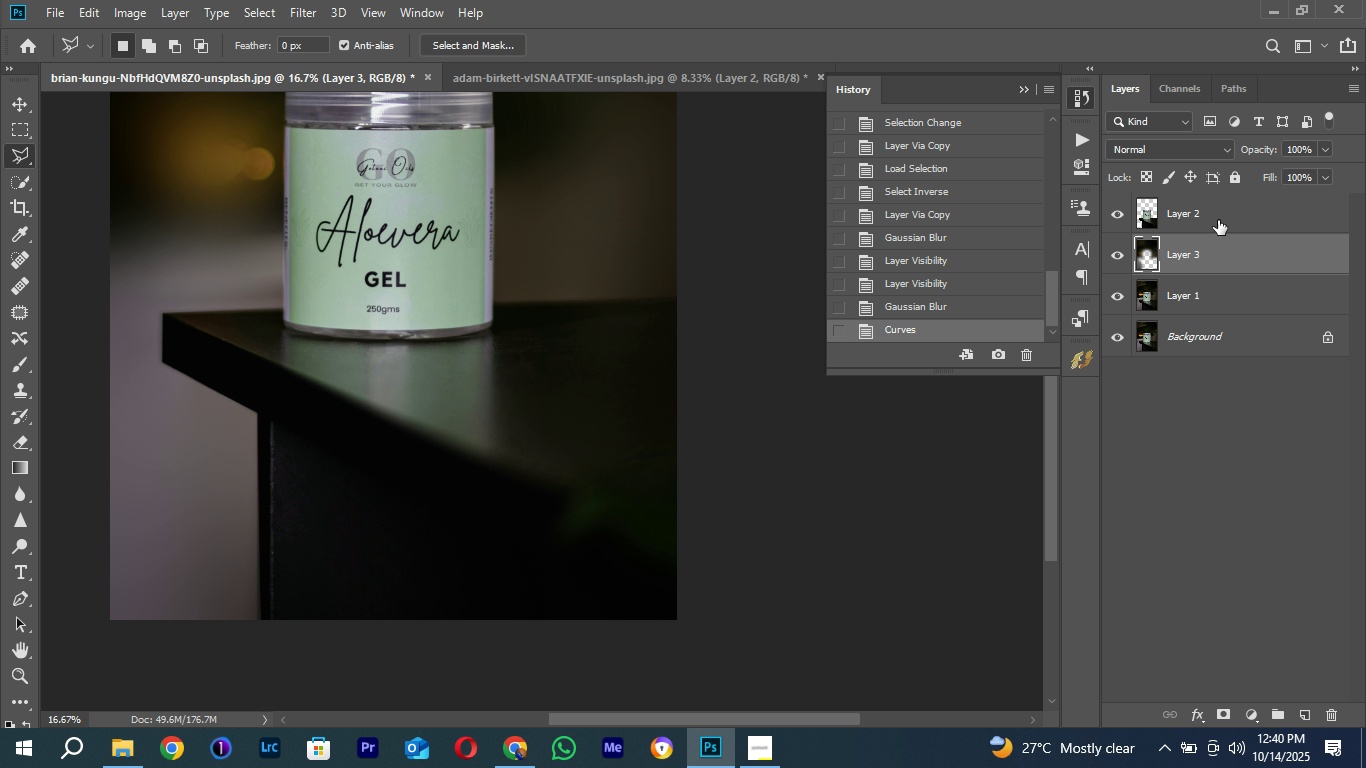 
left_click([1233, 208])
 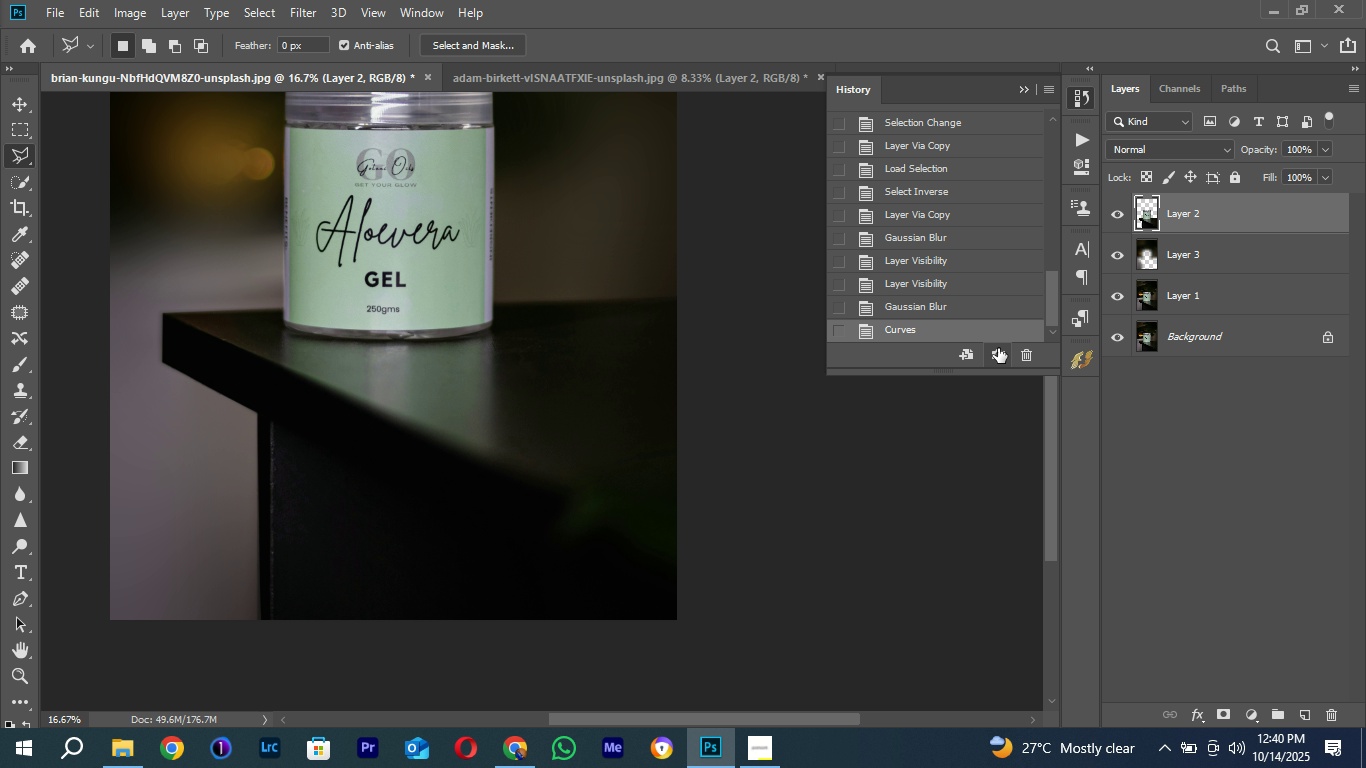 
key(L)
 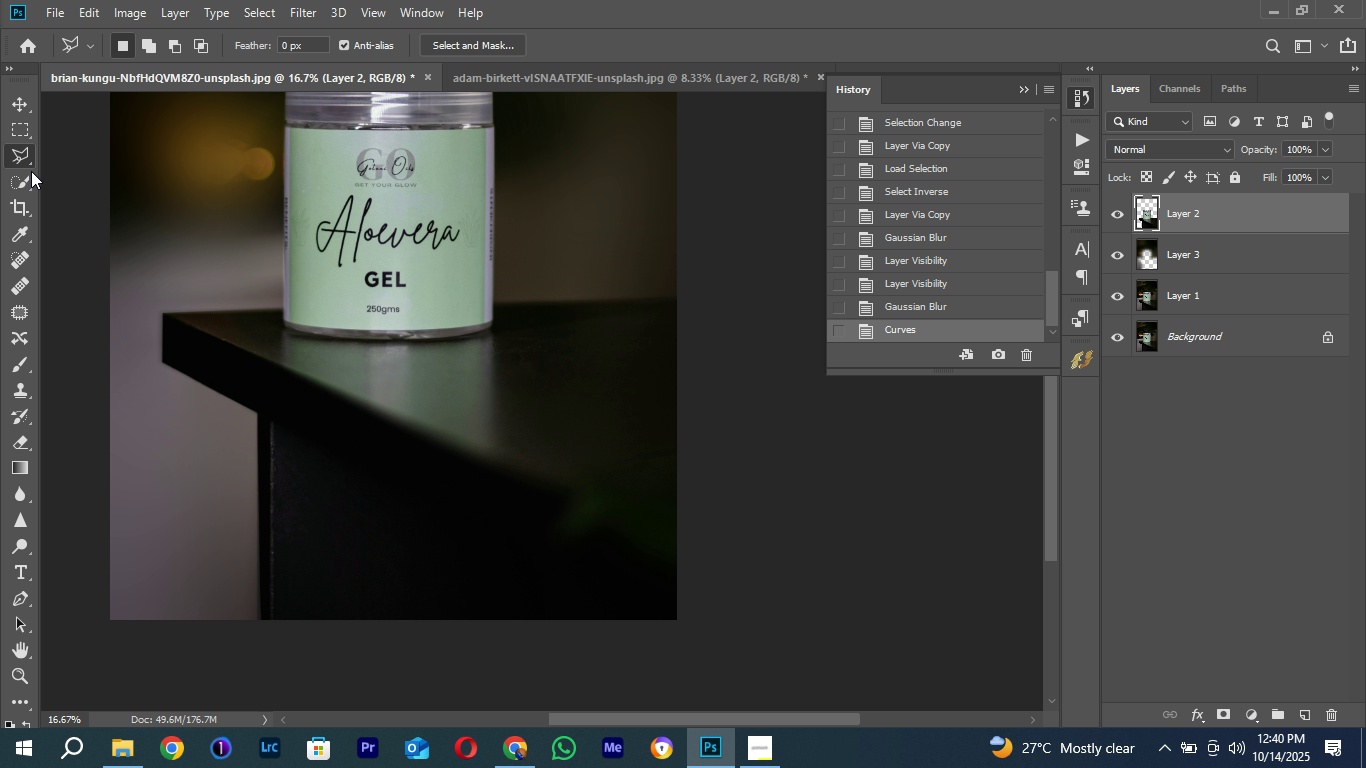 
right_click([20, 150])
 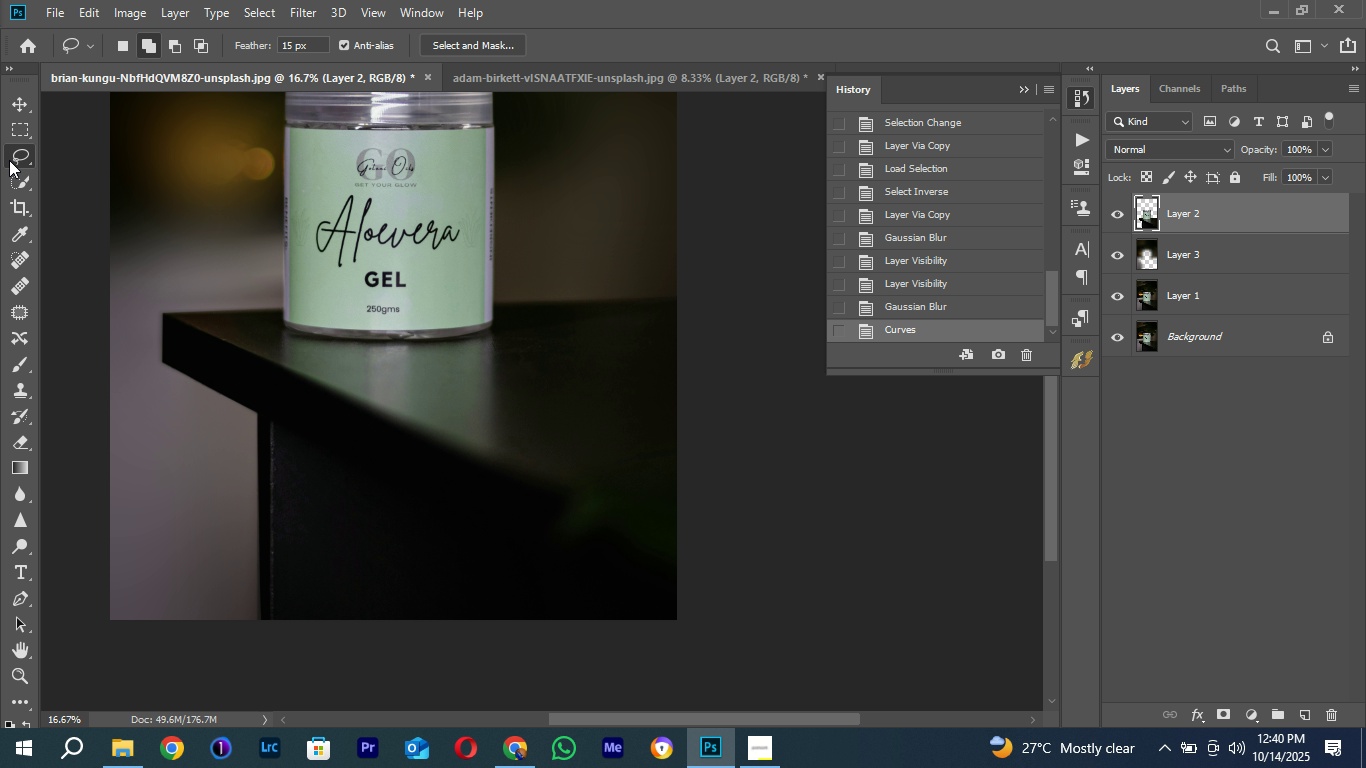 
right_click([9, 160])
 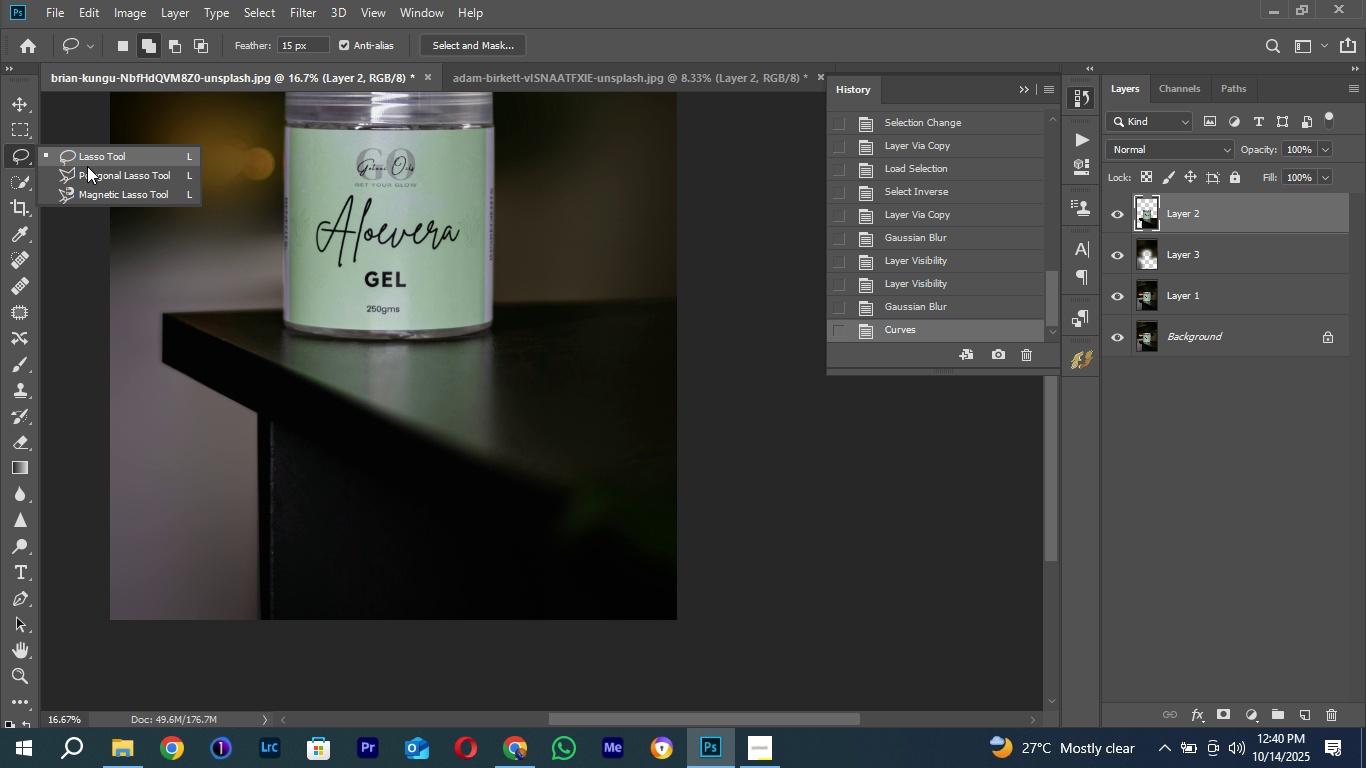 
left_click([79, 159])
 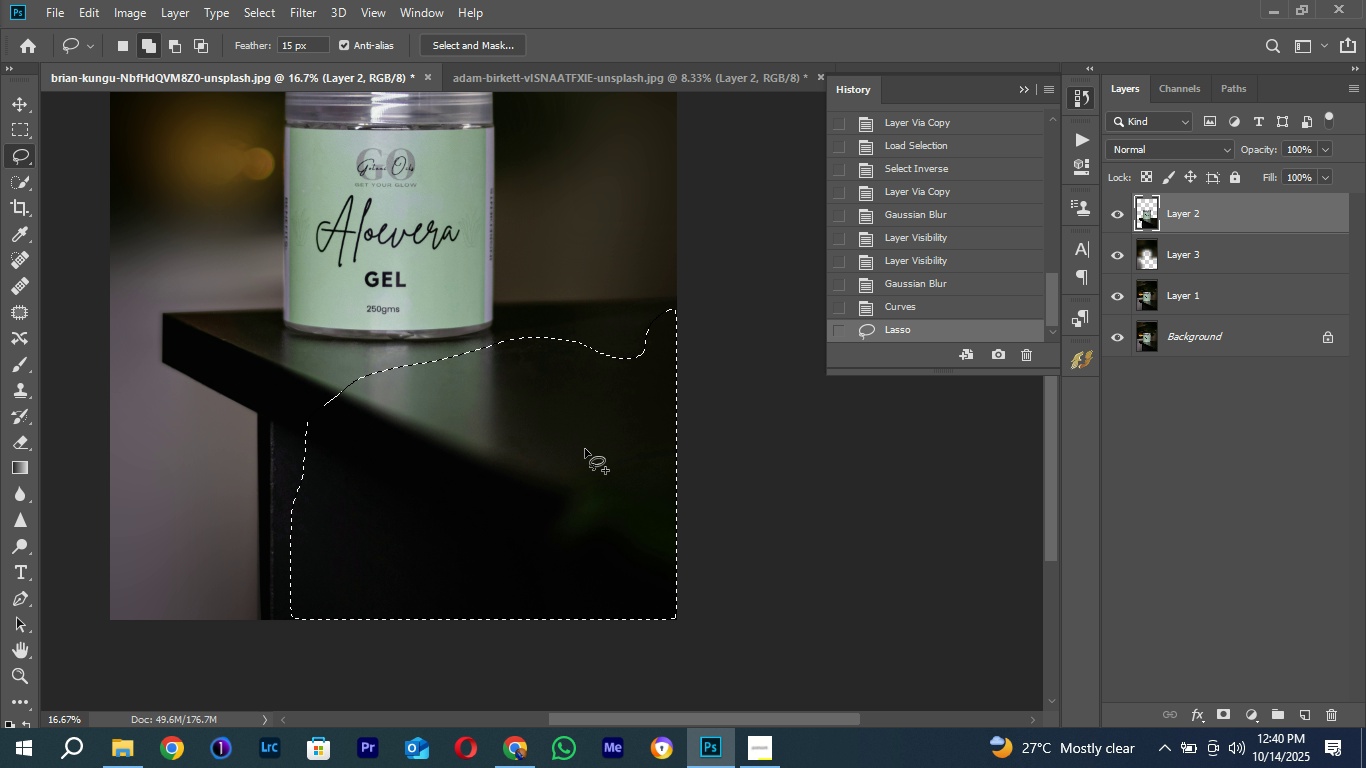 
left_click([564, 393])
 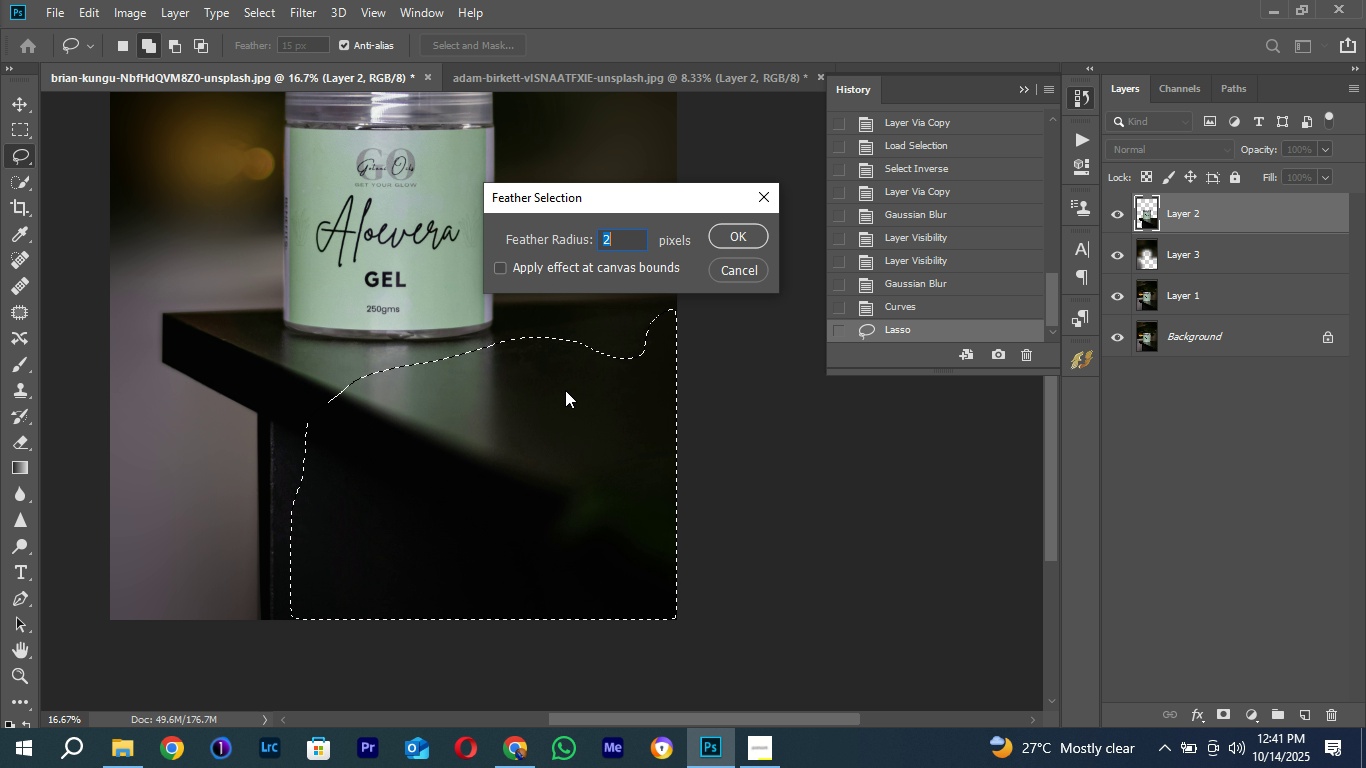 
type(88)
 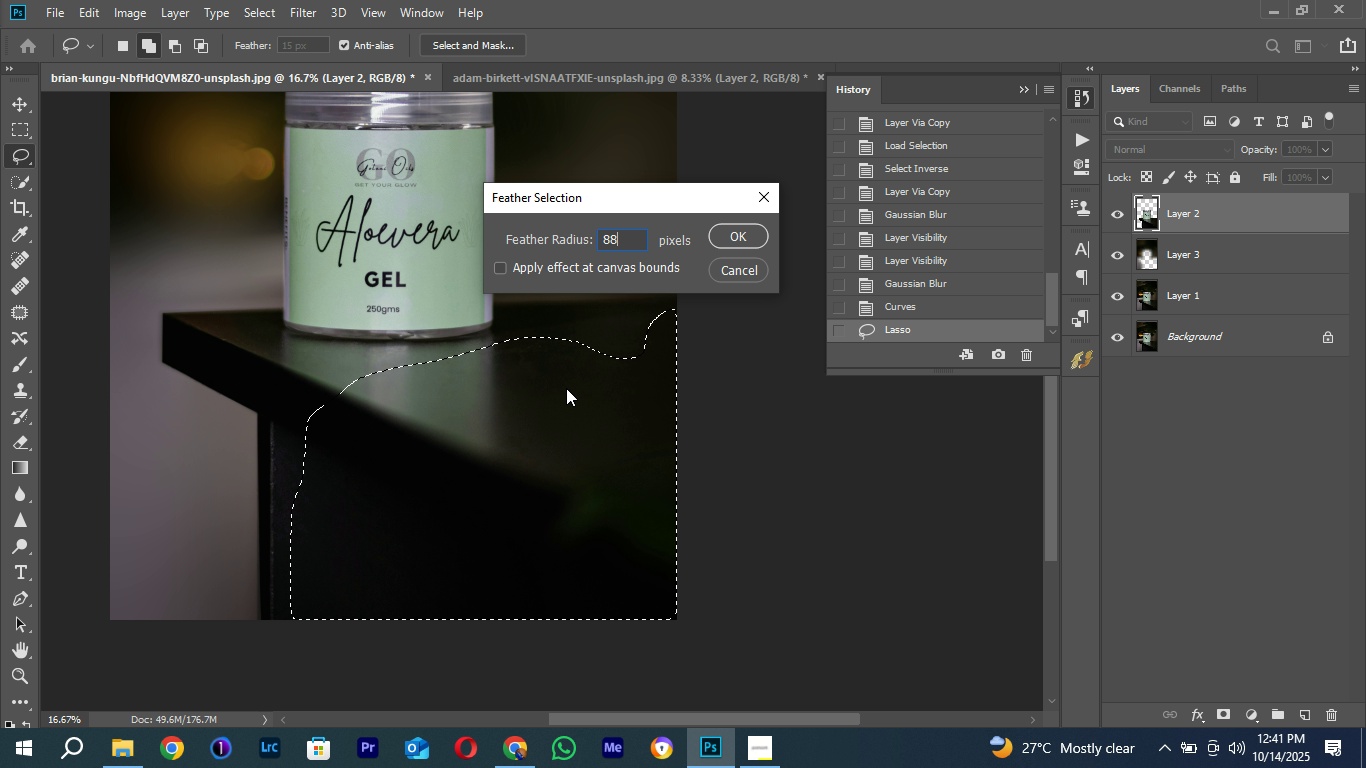 
key(Enter)
 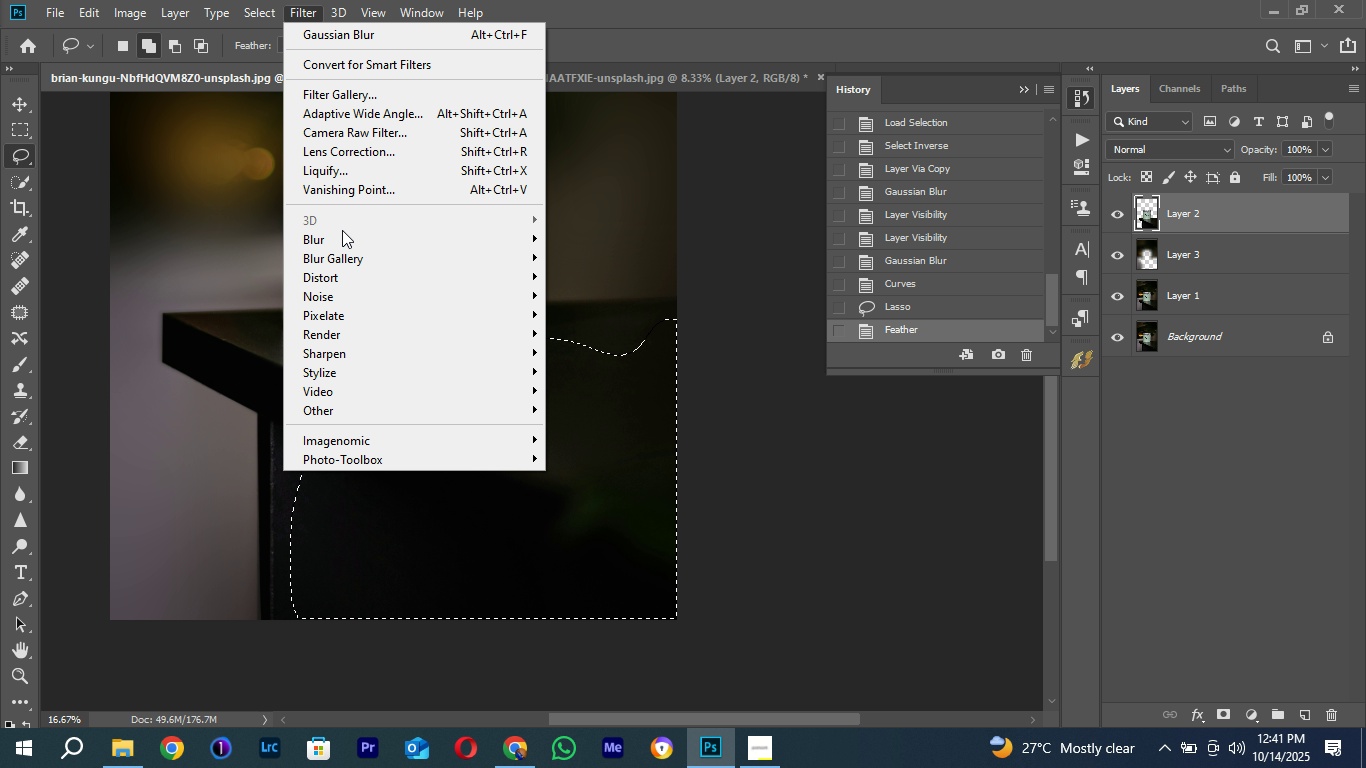 
double_click([328, 240])
 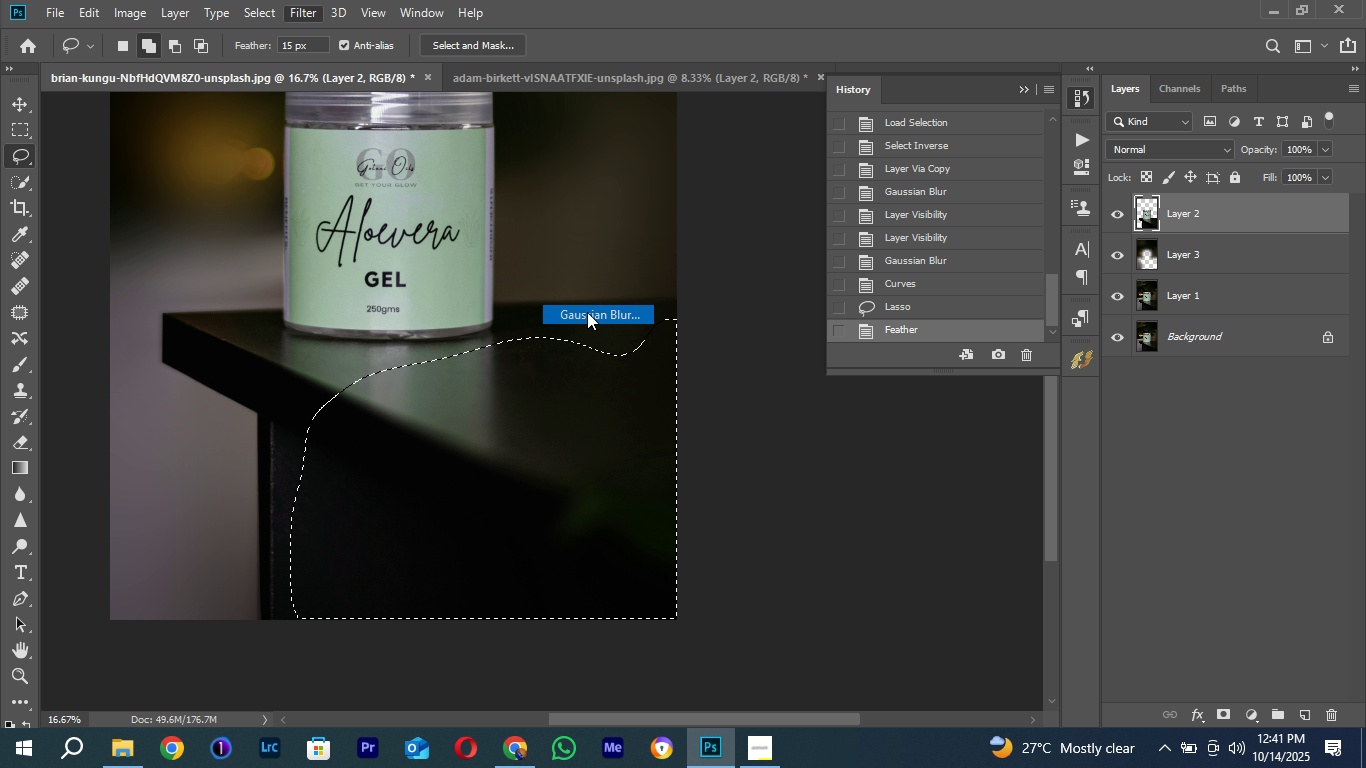 
left_click([589, 312])
 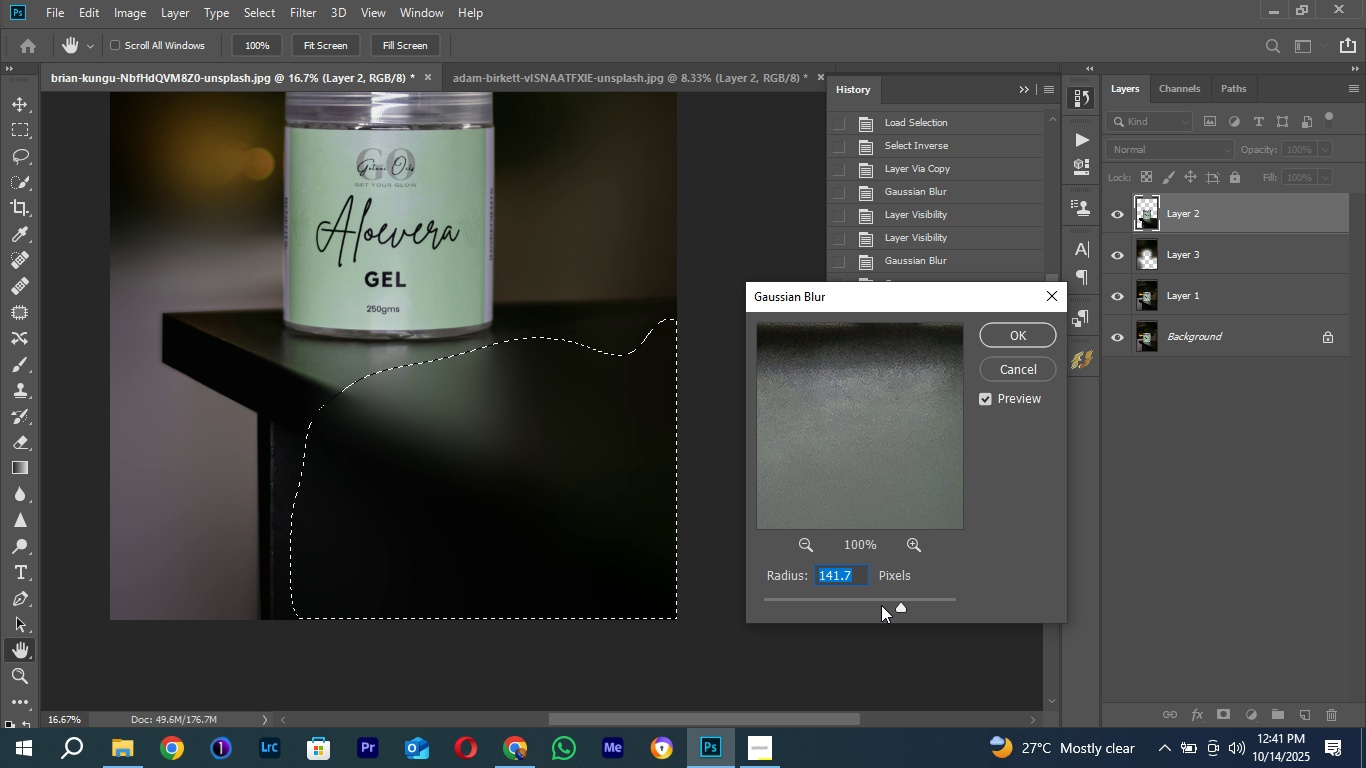 
left_click([882, 605])
 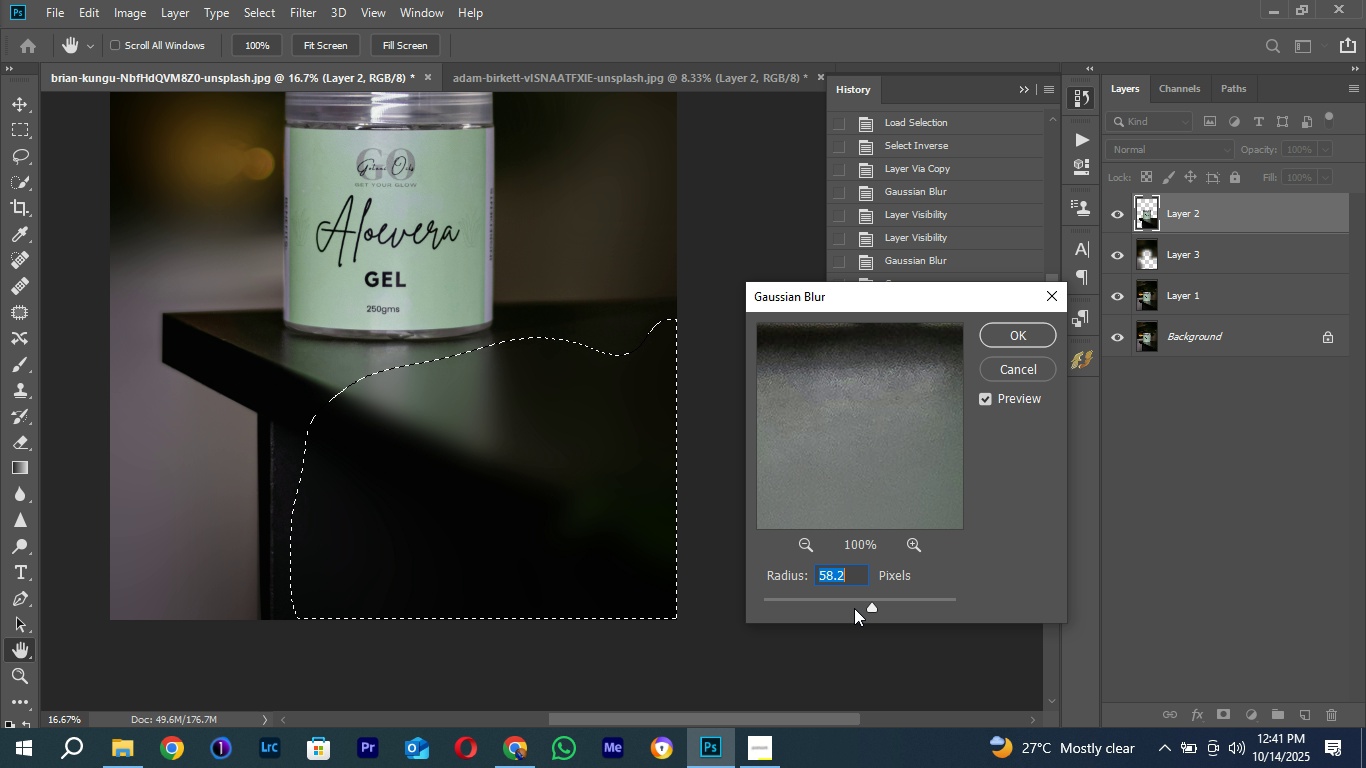 
double_click([854, 608])
 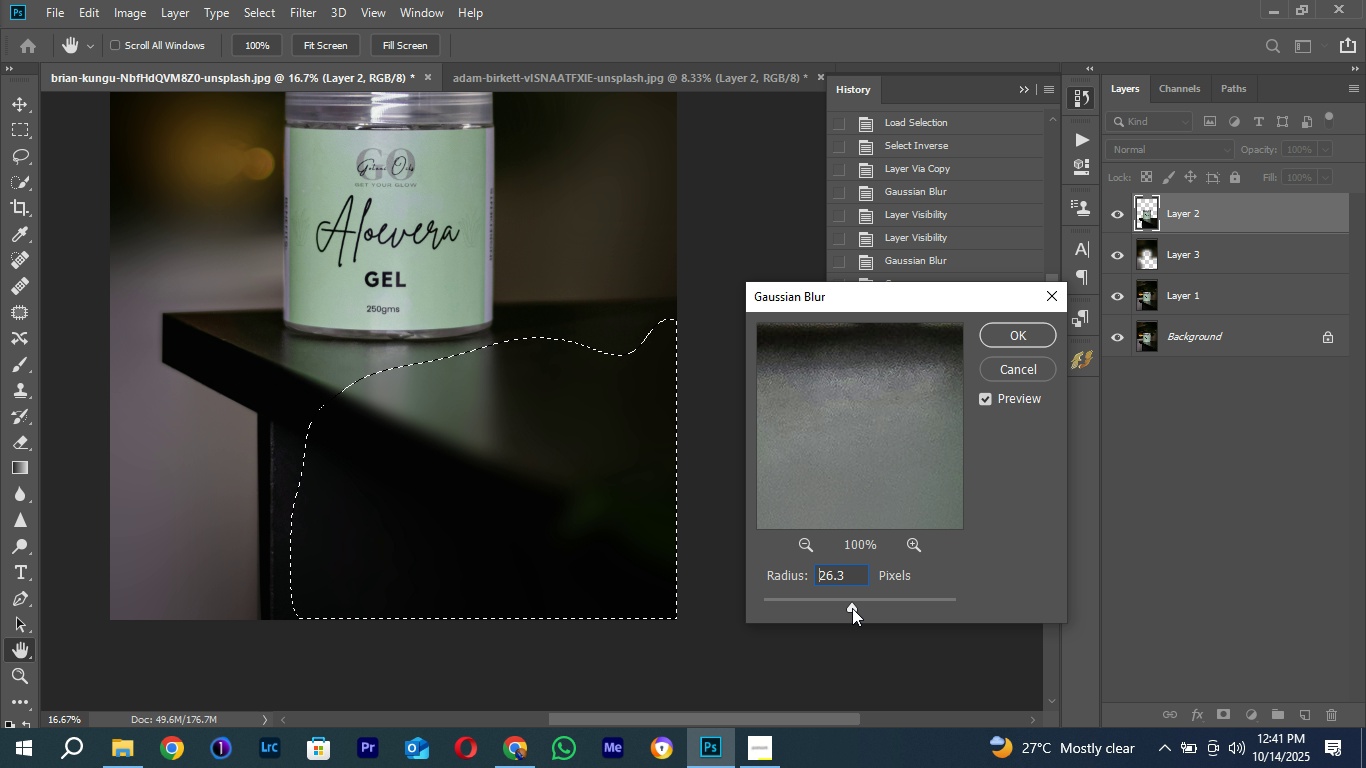 
left_click([852, 608])
 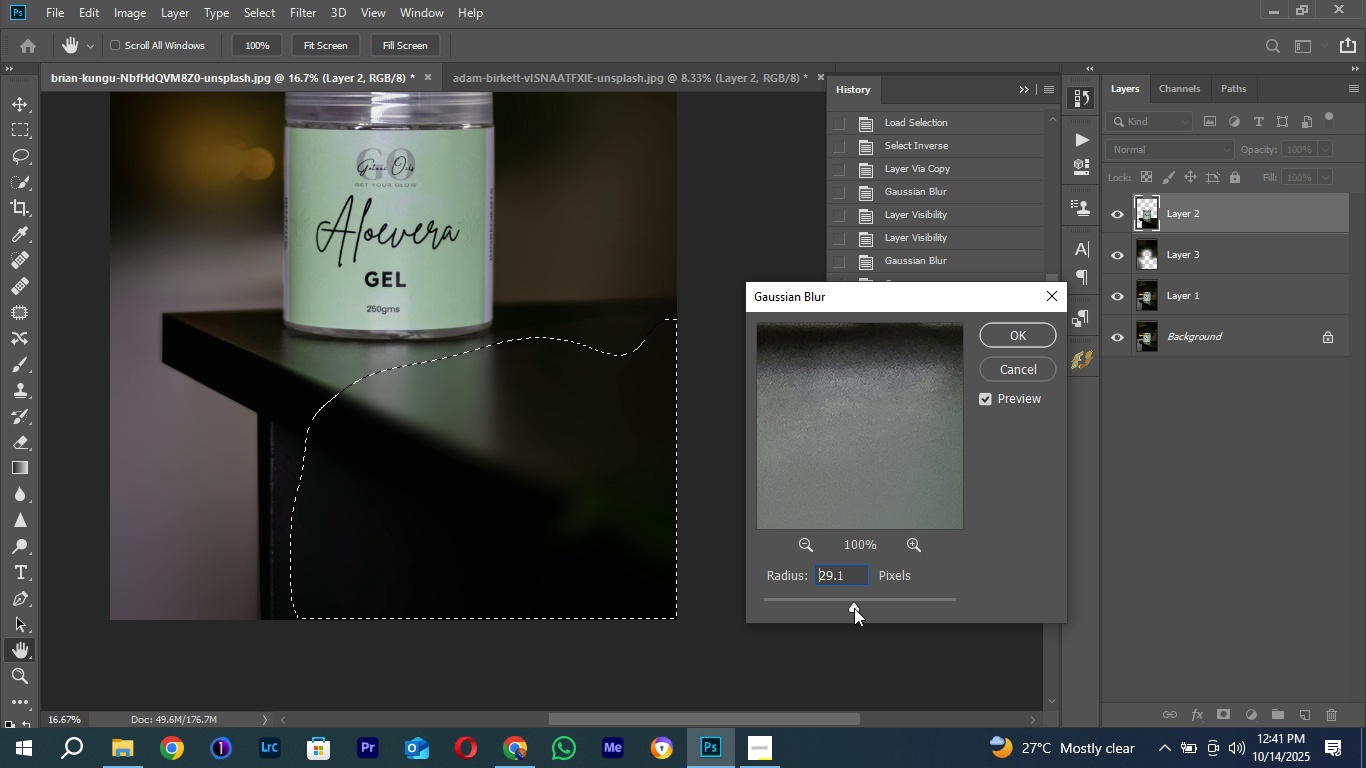 
left_click([854, 608])
 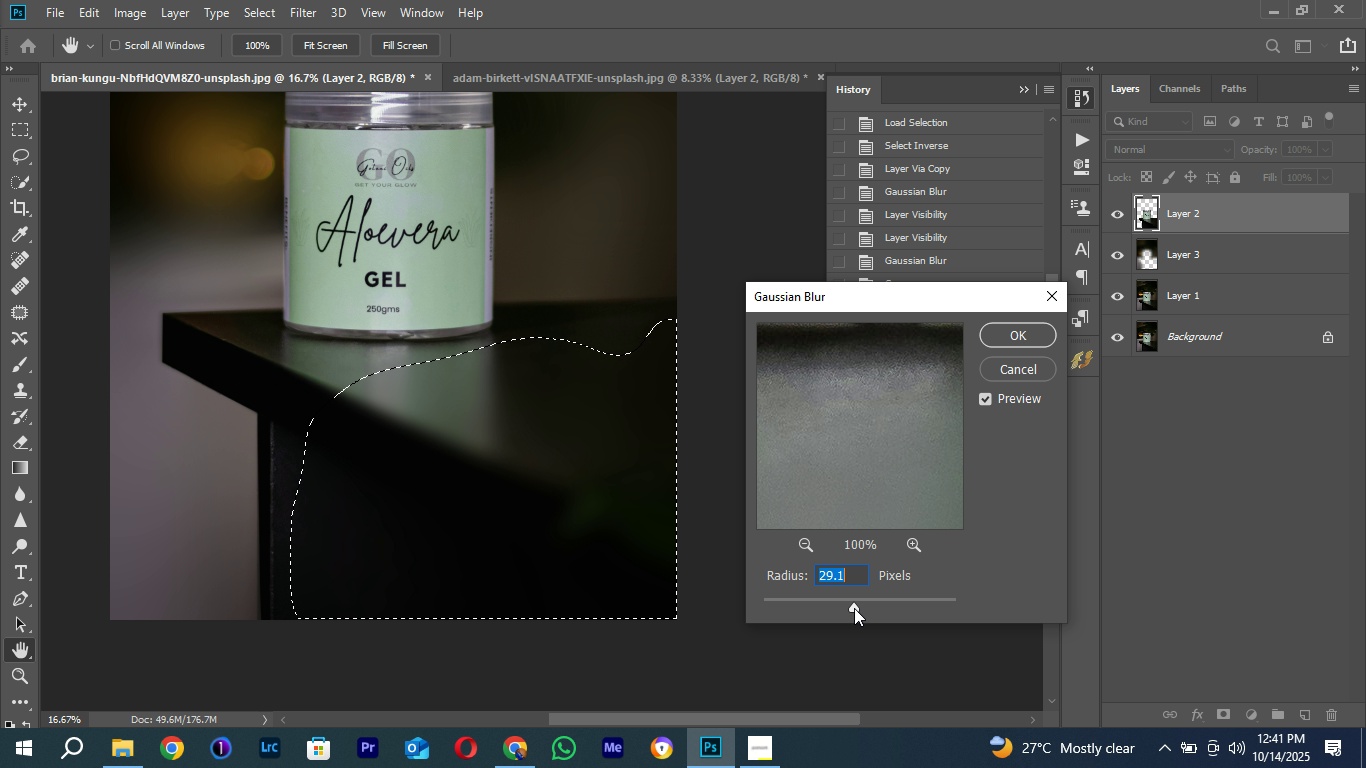 
key(Enter)
 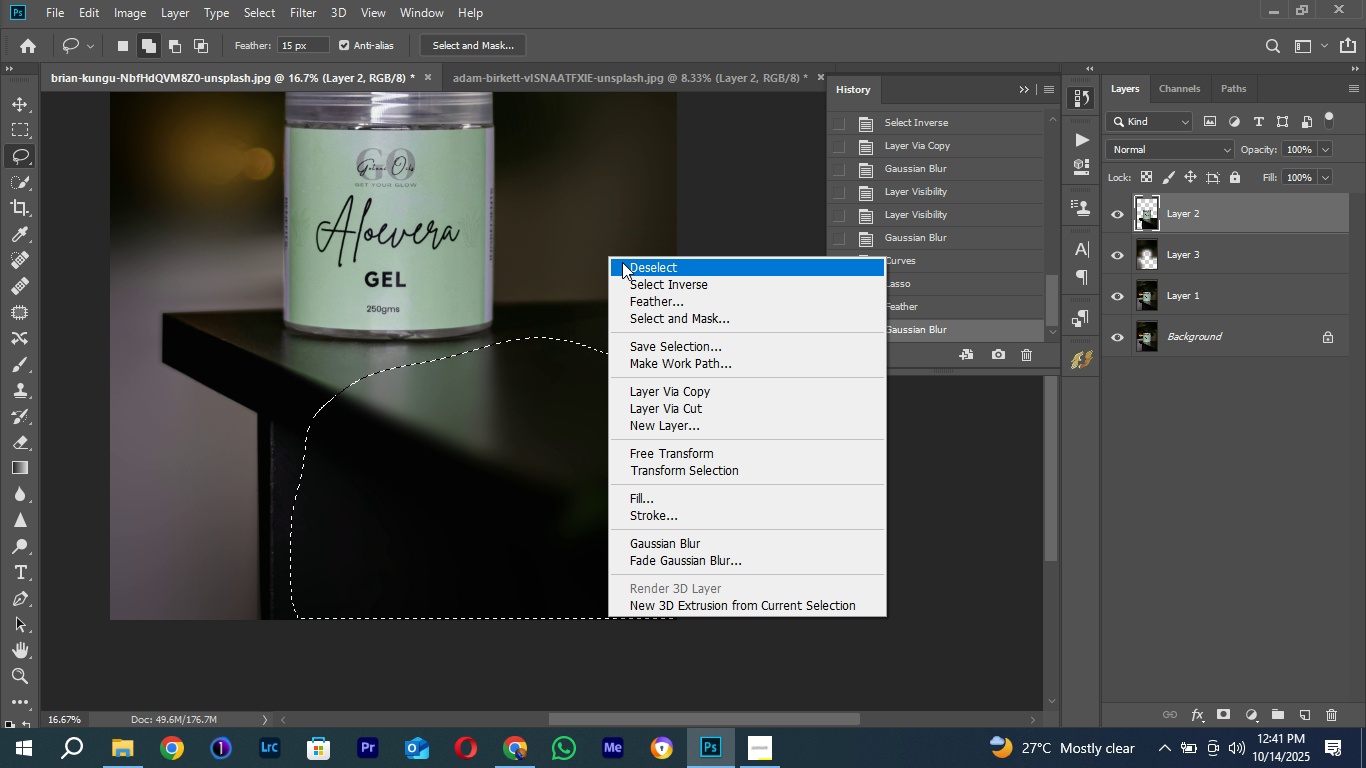 
left_click([622, 262])
 